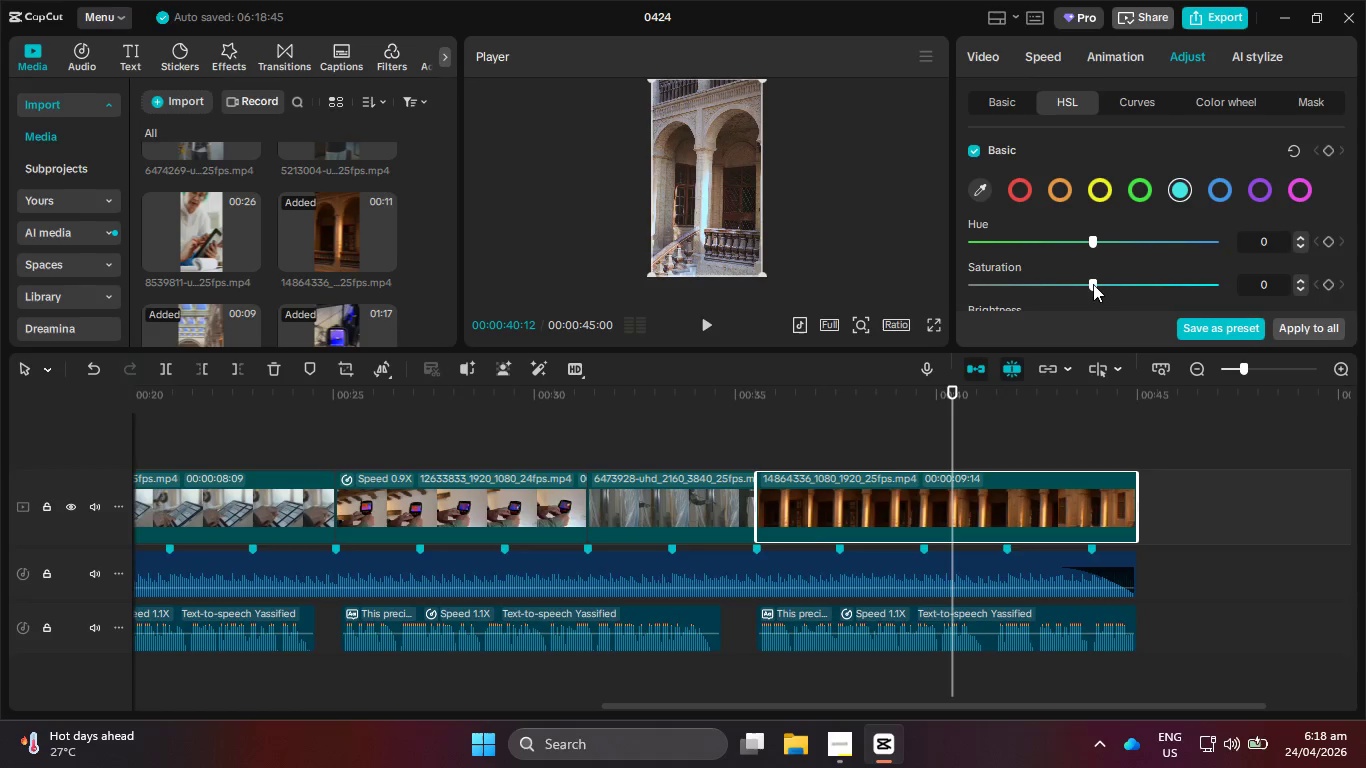 
left_click_drag(start_coordinate=[1093, 281], to_coordinate=[1083, 277])
 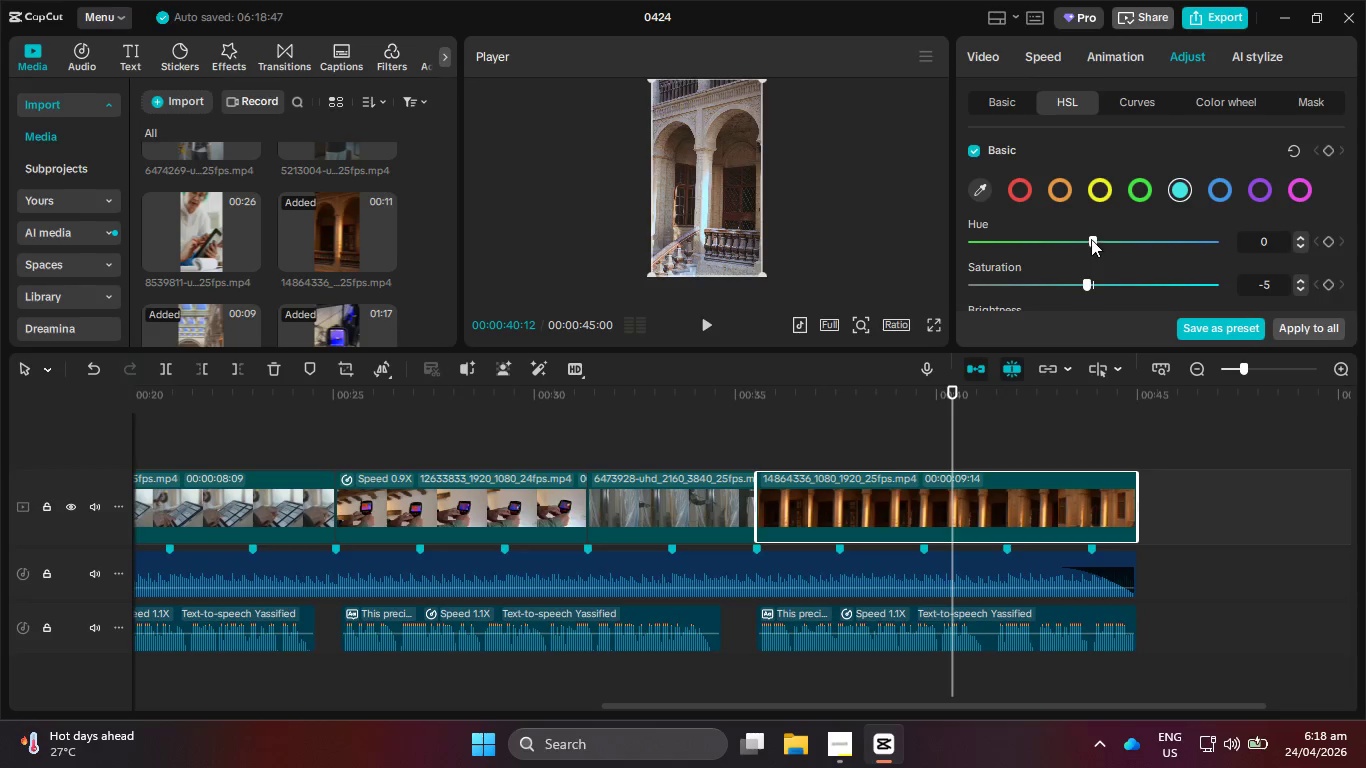 
left_click_drag(start_coordinate=[1091, 239], to_coordinate=[1092, 255])
 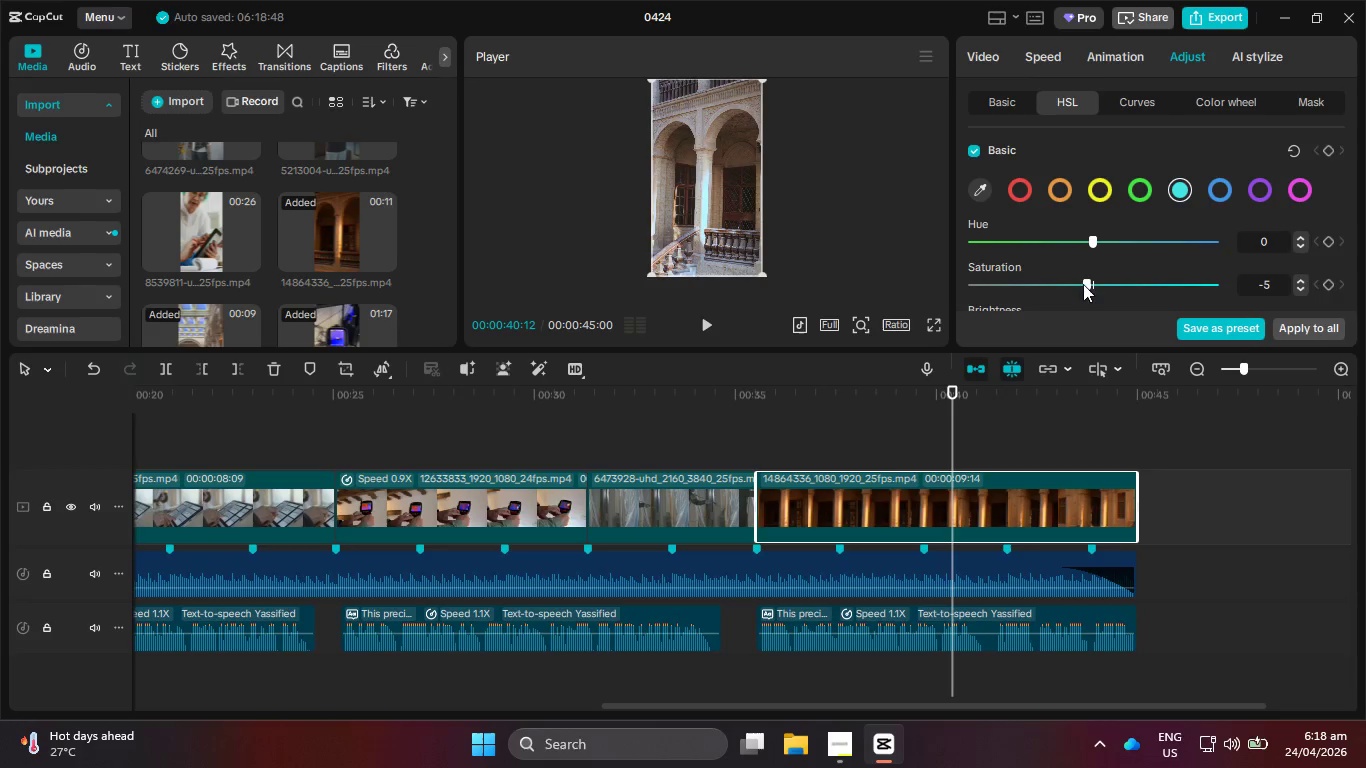 
left_click_drag(start_coordinate=[1086, 285], to_coordinate=[1095, 287])
 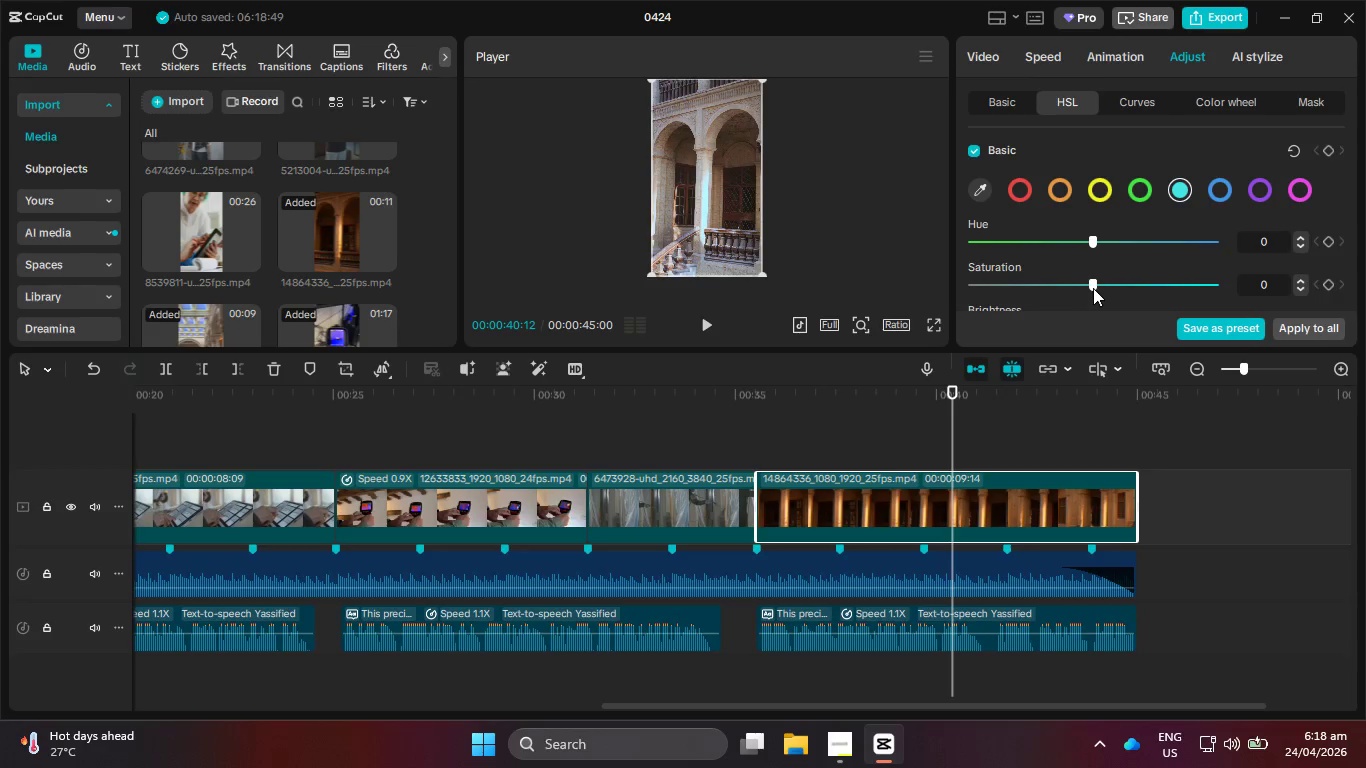 
left_click([1144, 190])
 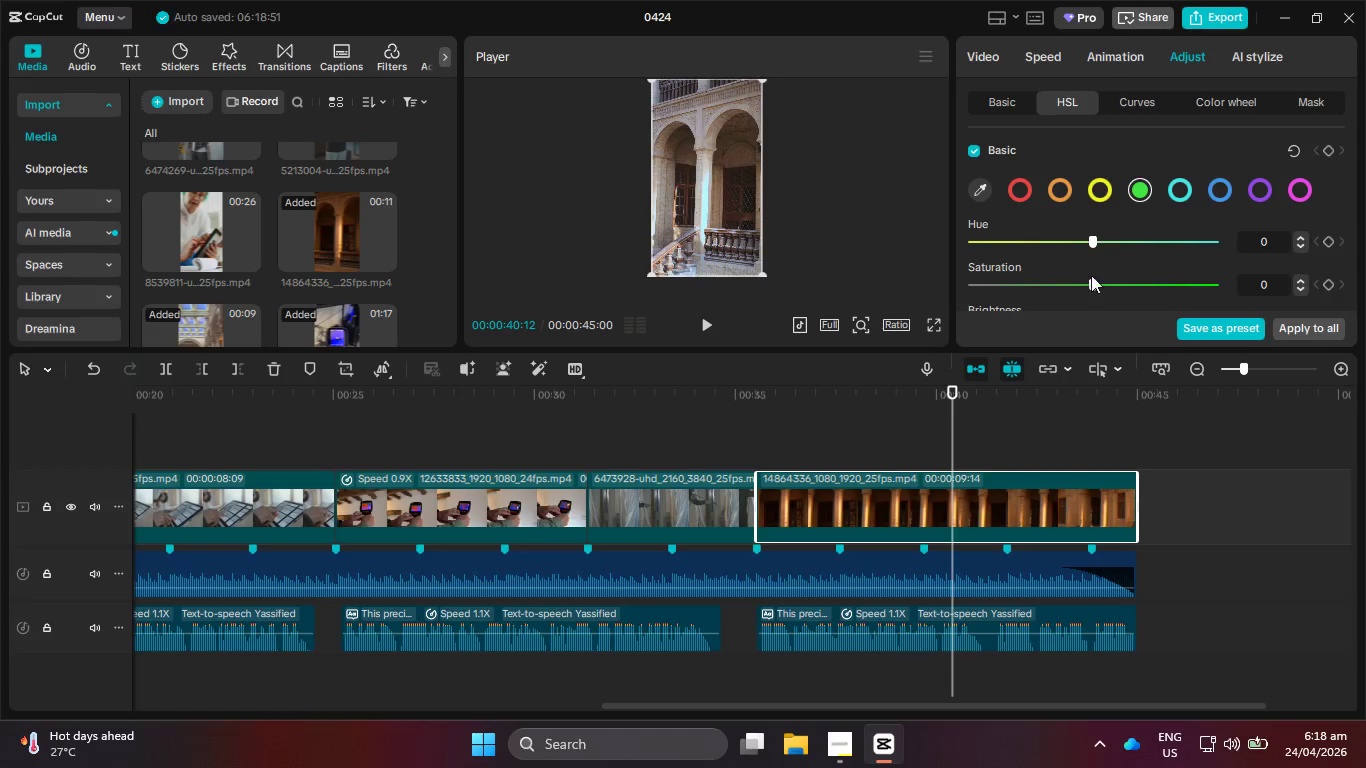 
left_click_drag(start_coordinate=[1091, 284], to_coordinate=[1092, 294])
 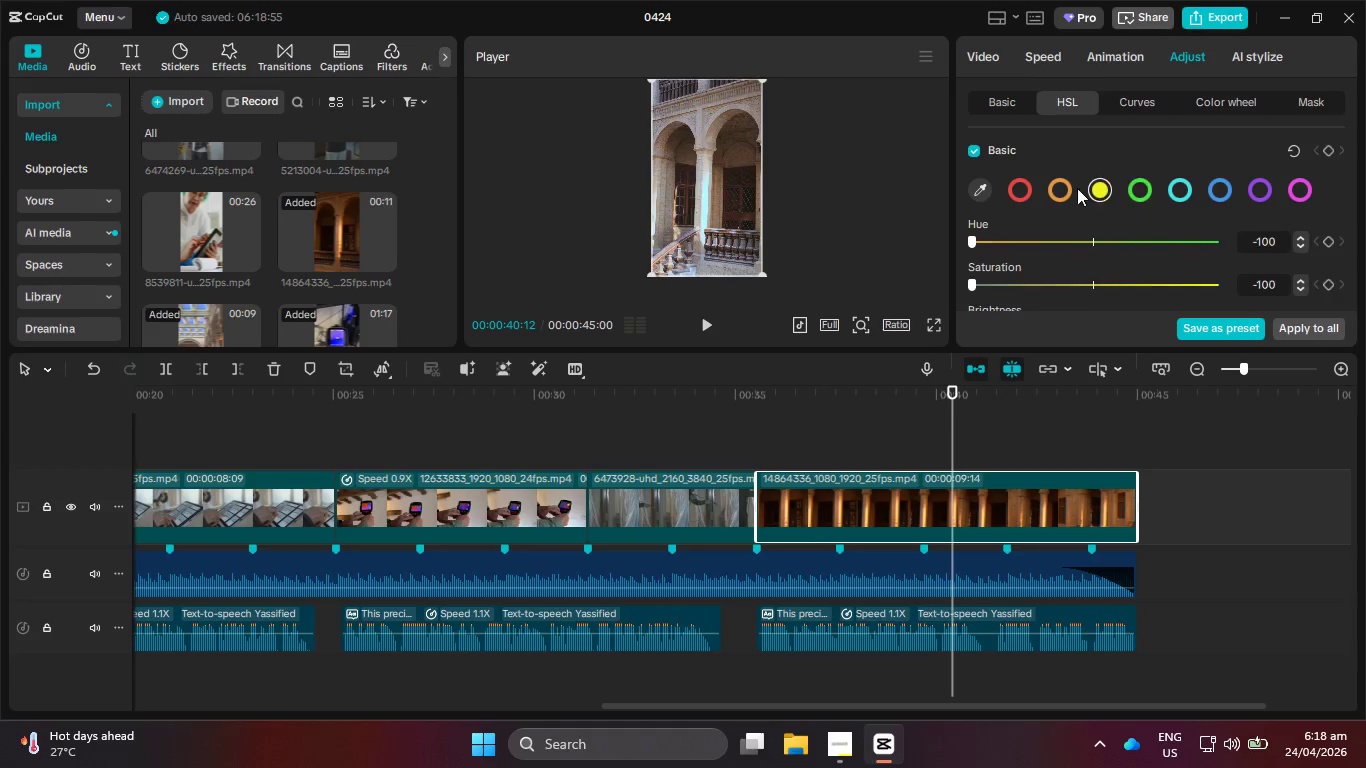 
double_click([1062, 188])
 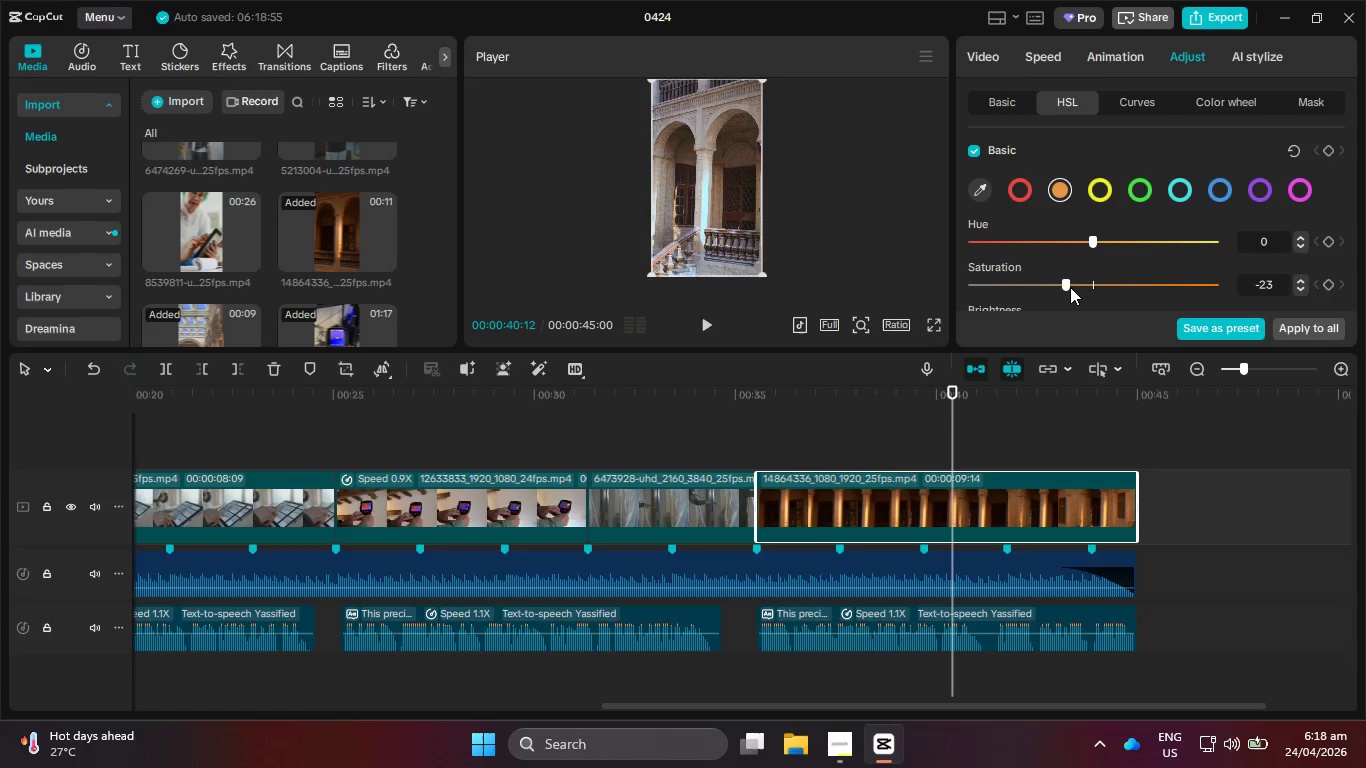 
left_click_drag(start_coordinate=[1066, 284], to_coordinate=[1075, 283])
 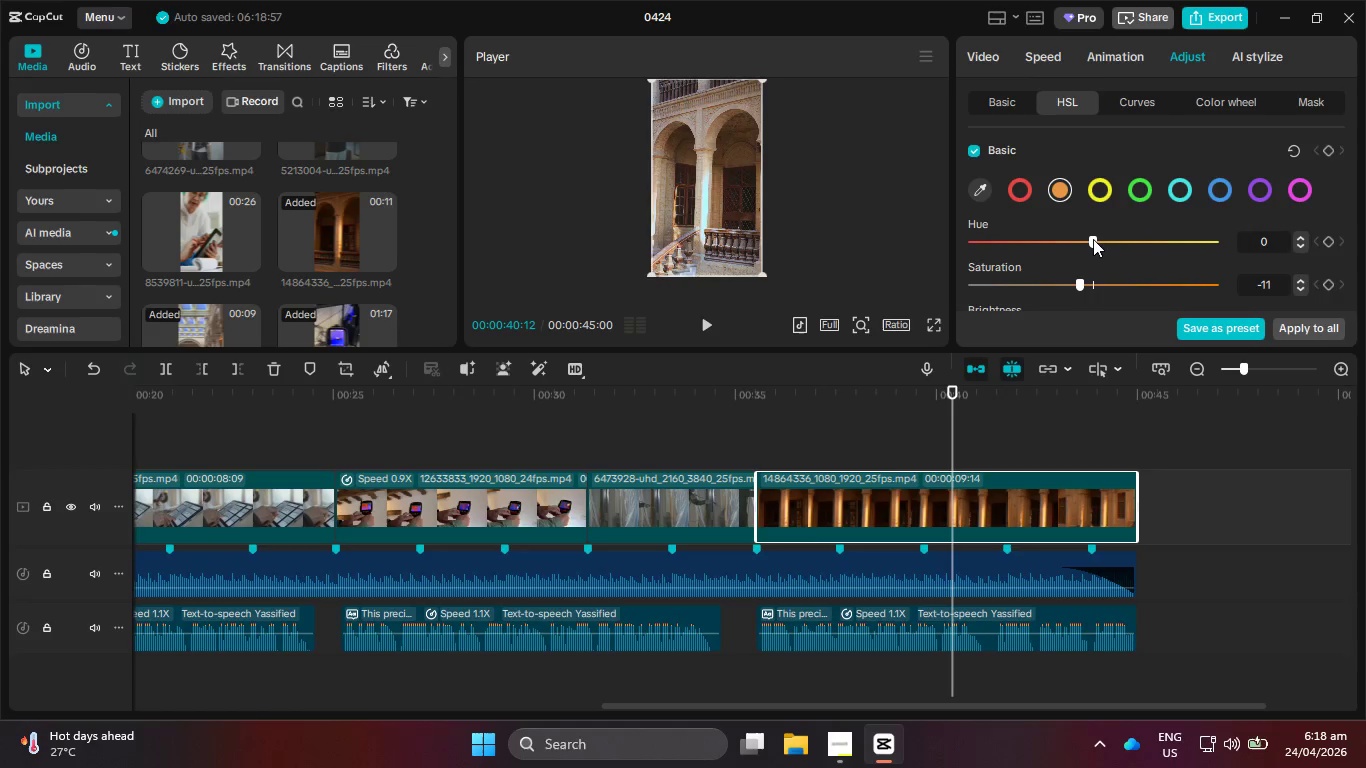 
left_click_drag(start_coordinate=[1093, 239], to_coordinate=[1093, 248])
 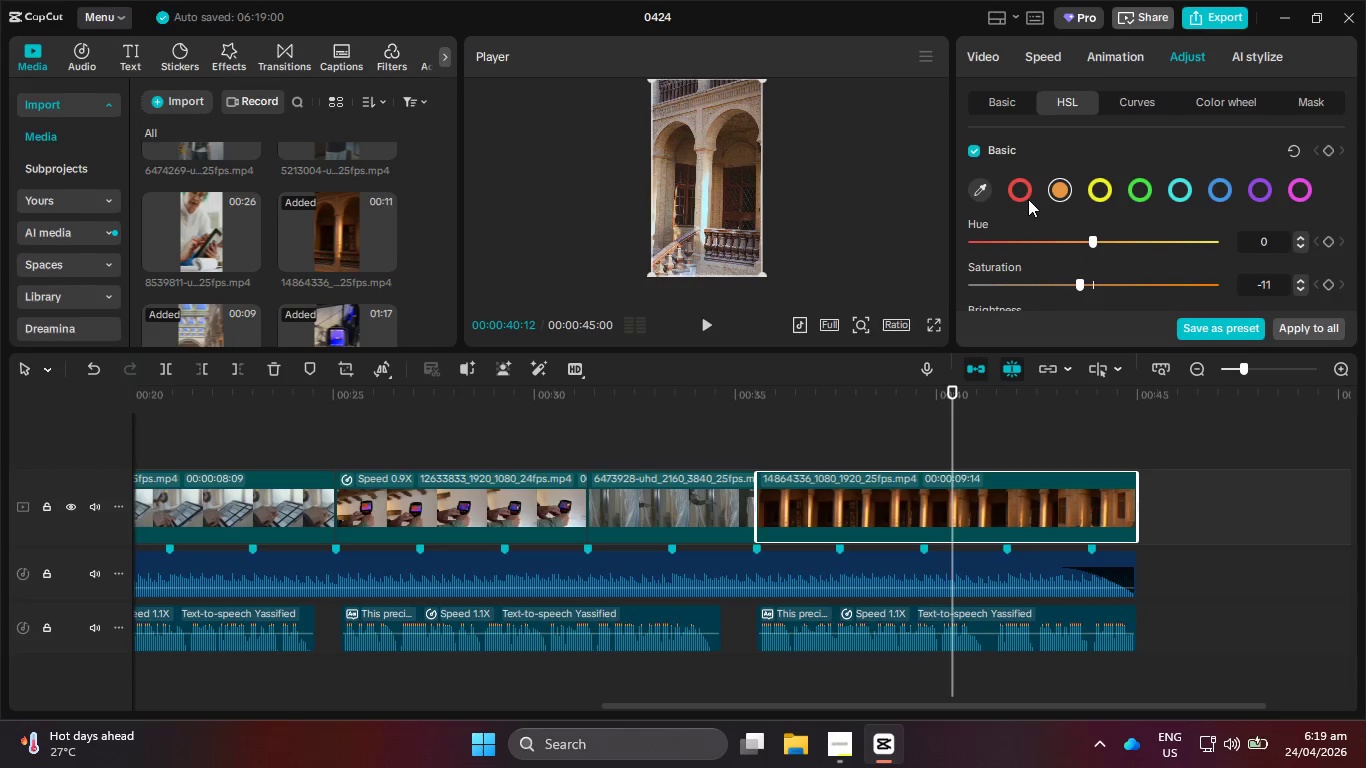 
left_click([1028, 199])
 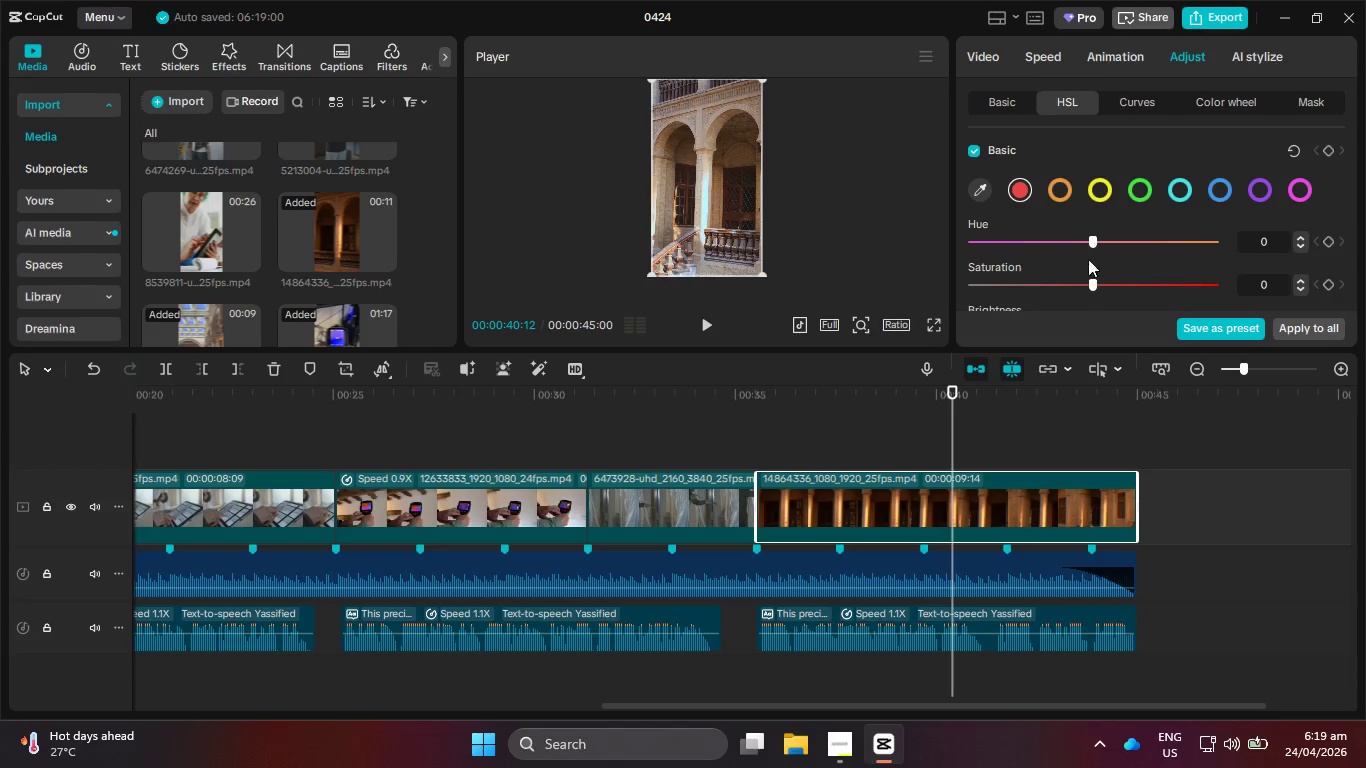 
left_click_drag(start_coordinate=[1088, 281], to_coordinate=[1045, 290])
 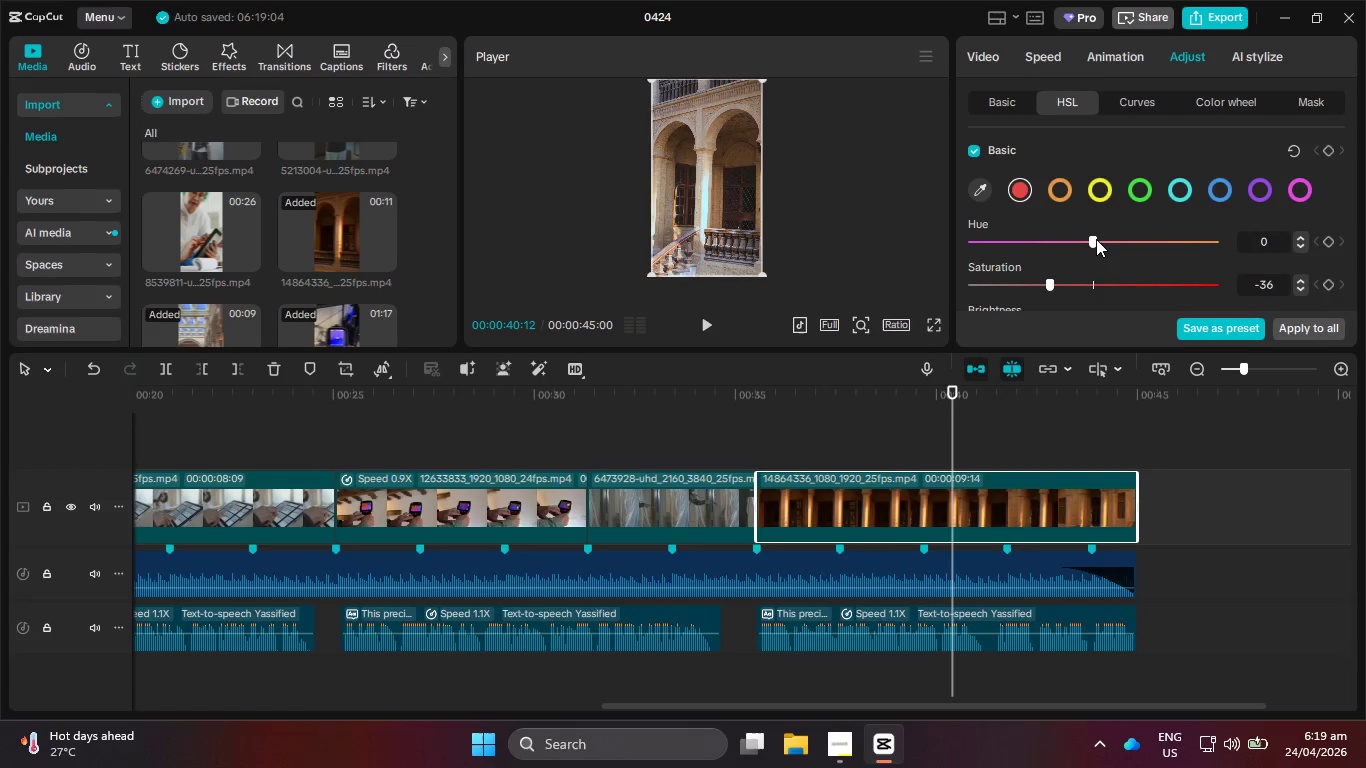 
left_click_drag(start_coordinate=[1094, 239], to_coordinate=[1130, 237])
 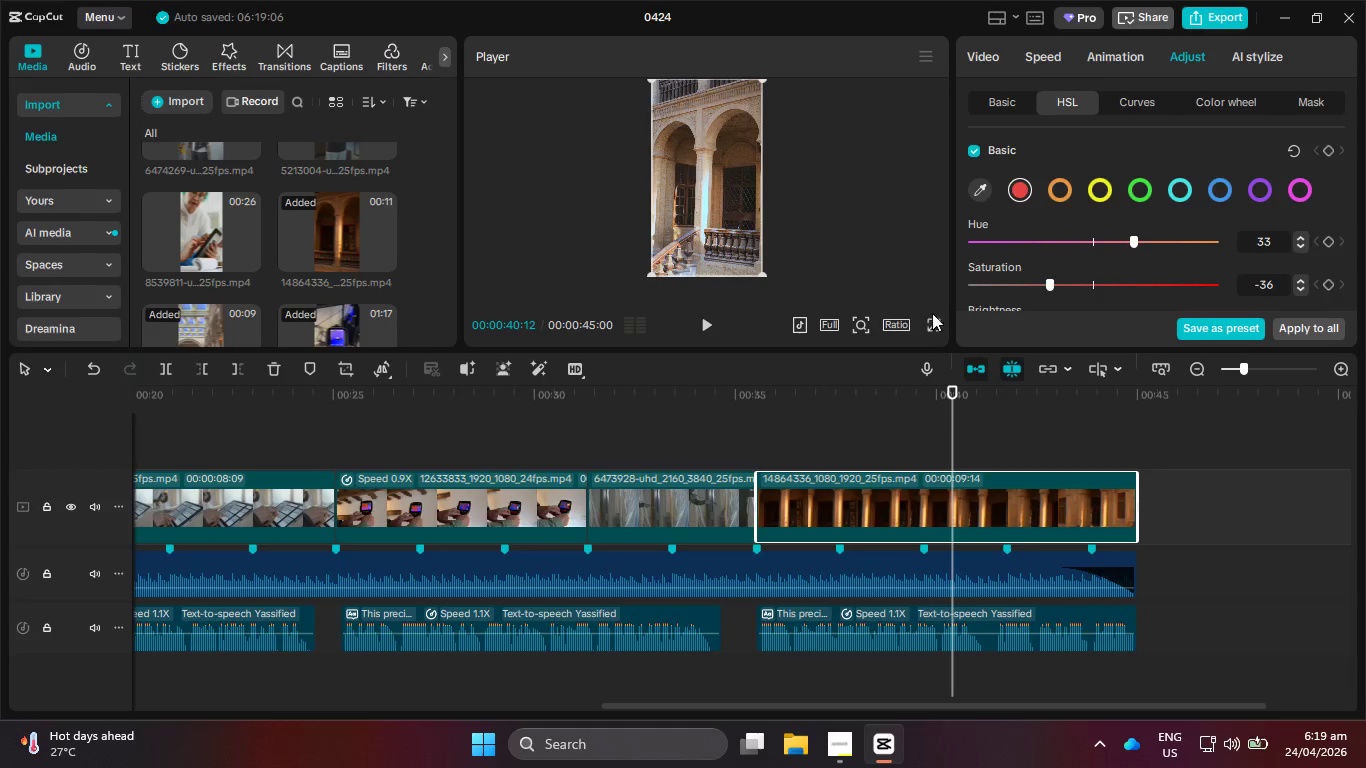 
left_click([934, 324])
 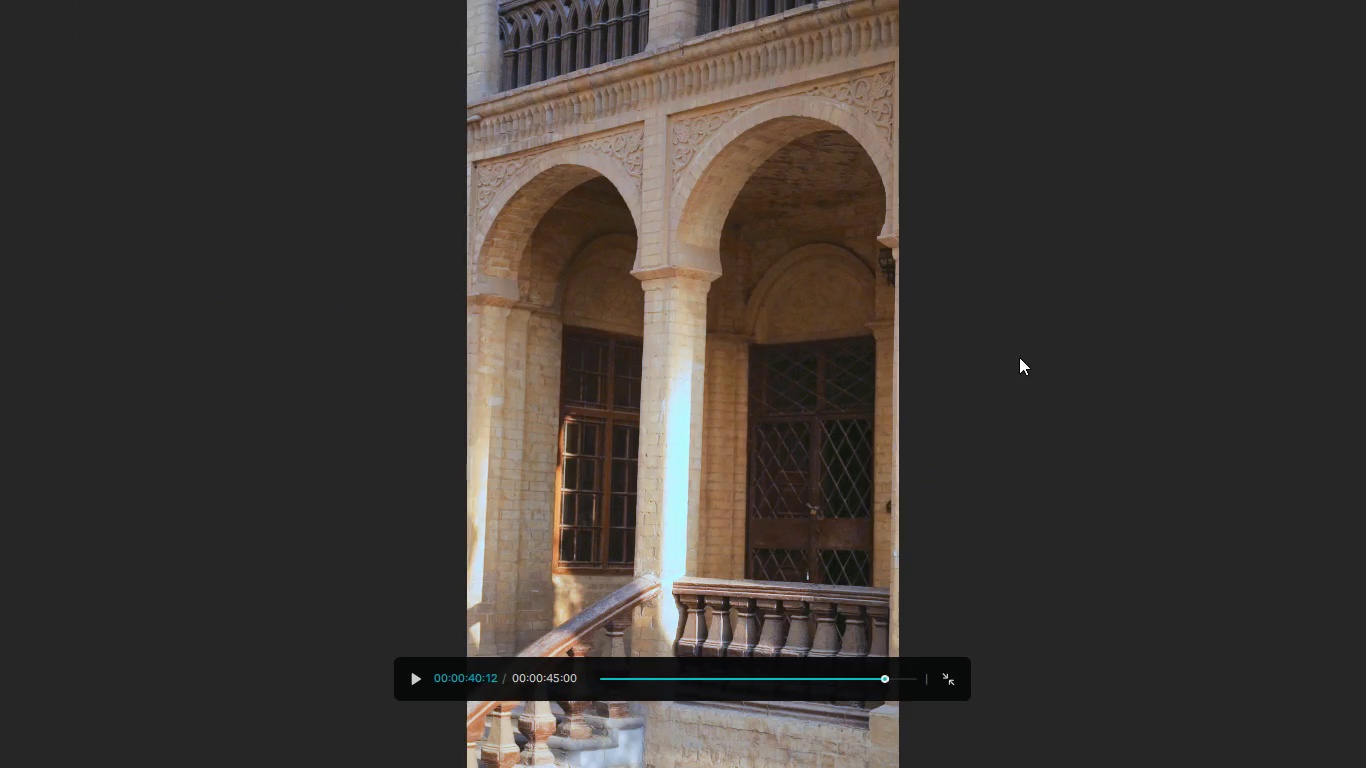 
key(Escape)
 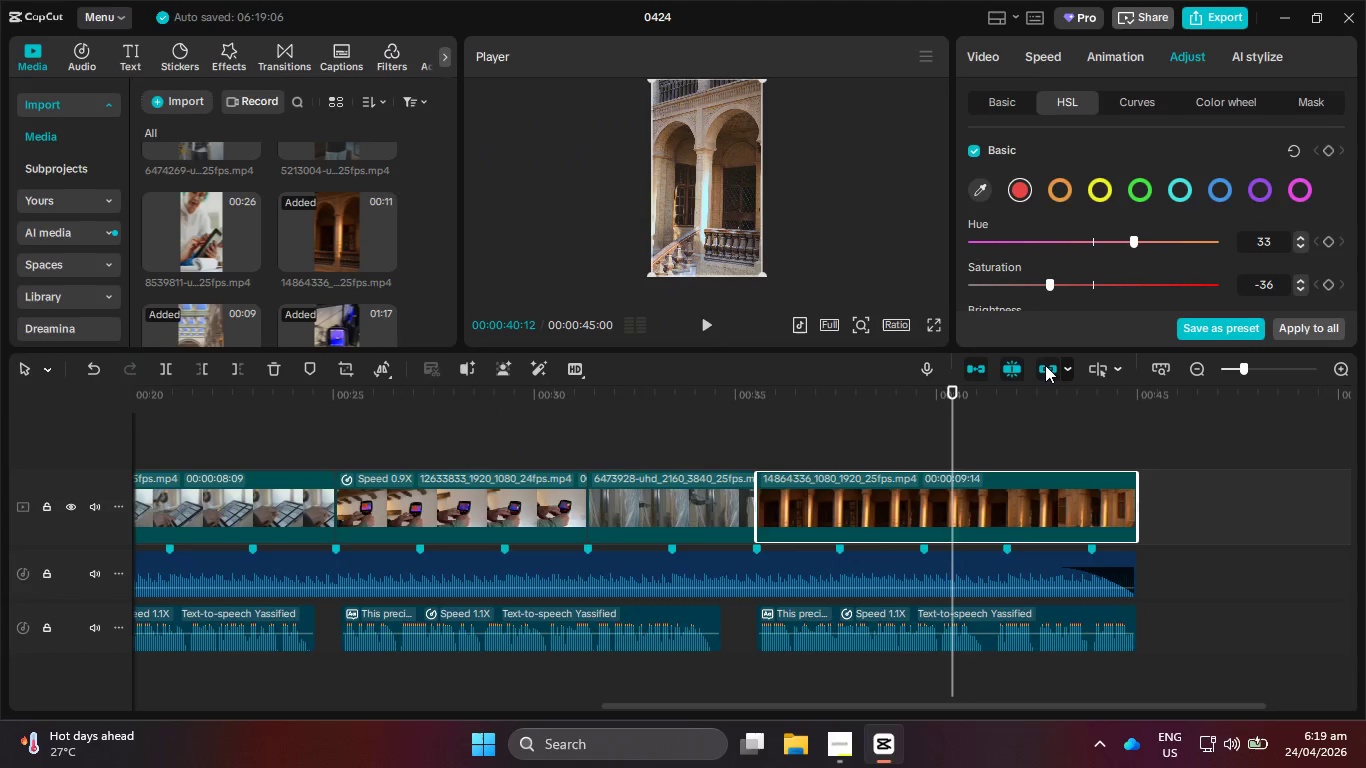 
key(Backquote)
 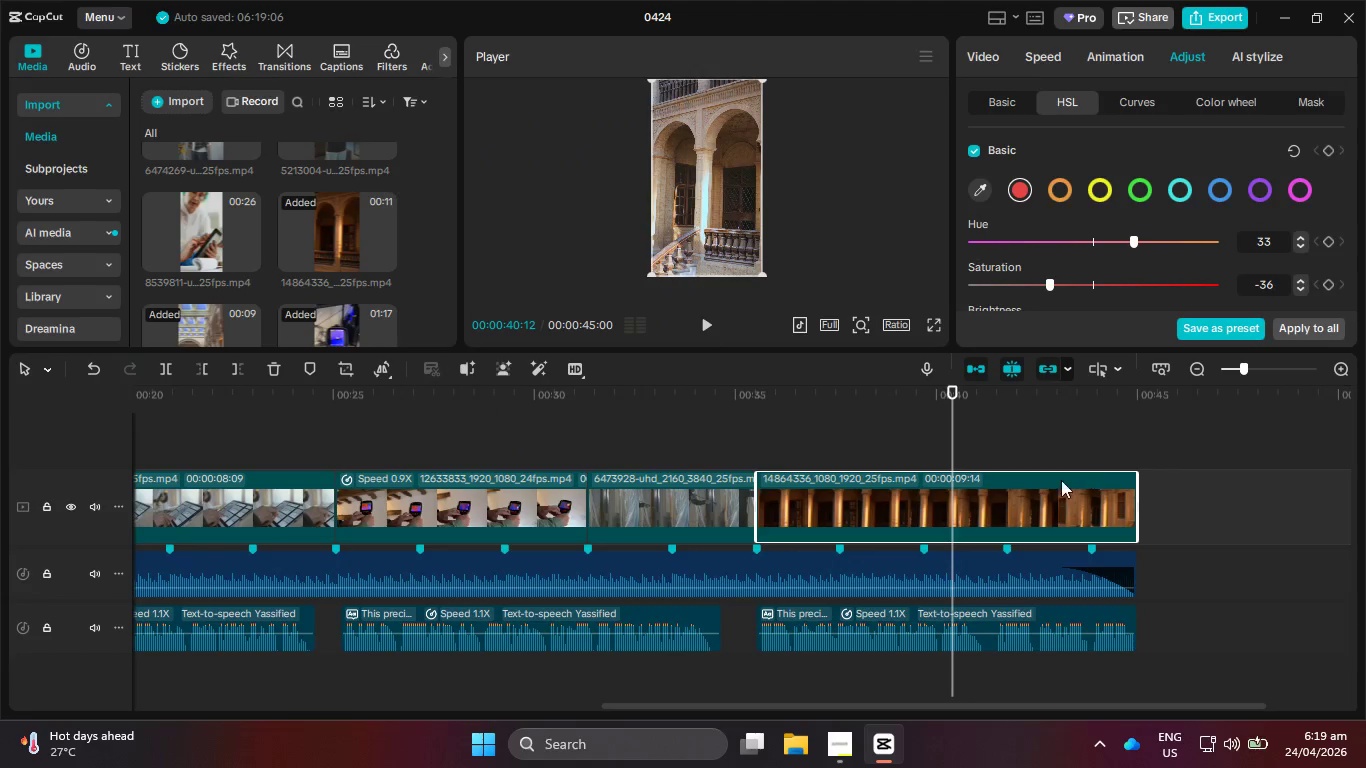 
hold_key(key=ControlLeft, duration=0.88)
scroll: coordinate [925, 472], scroll_direction: down, amount: 8.0
 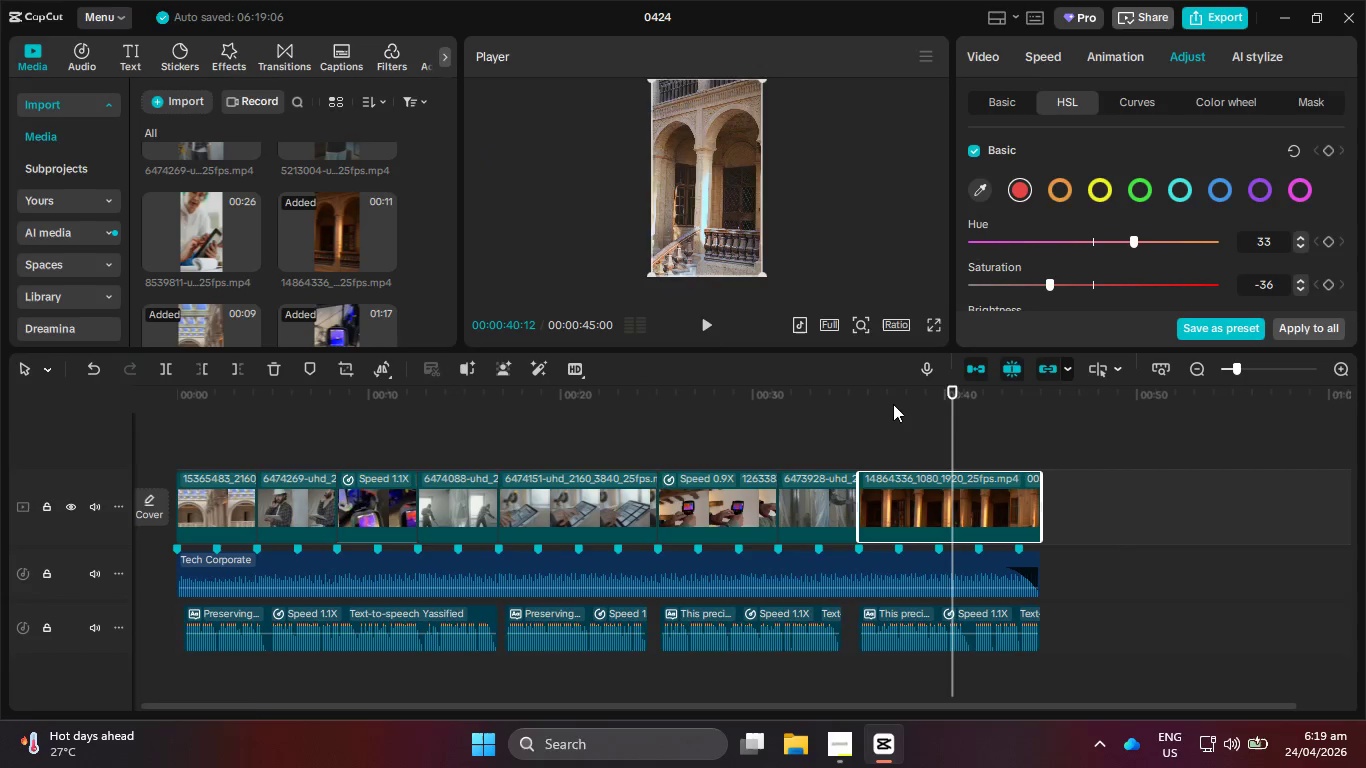 
left_click_drag(start_coordinate=[893, 402], to_coordinate=[0, 443])
 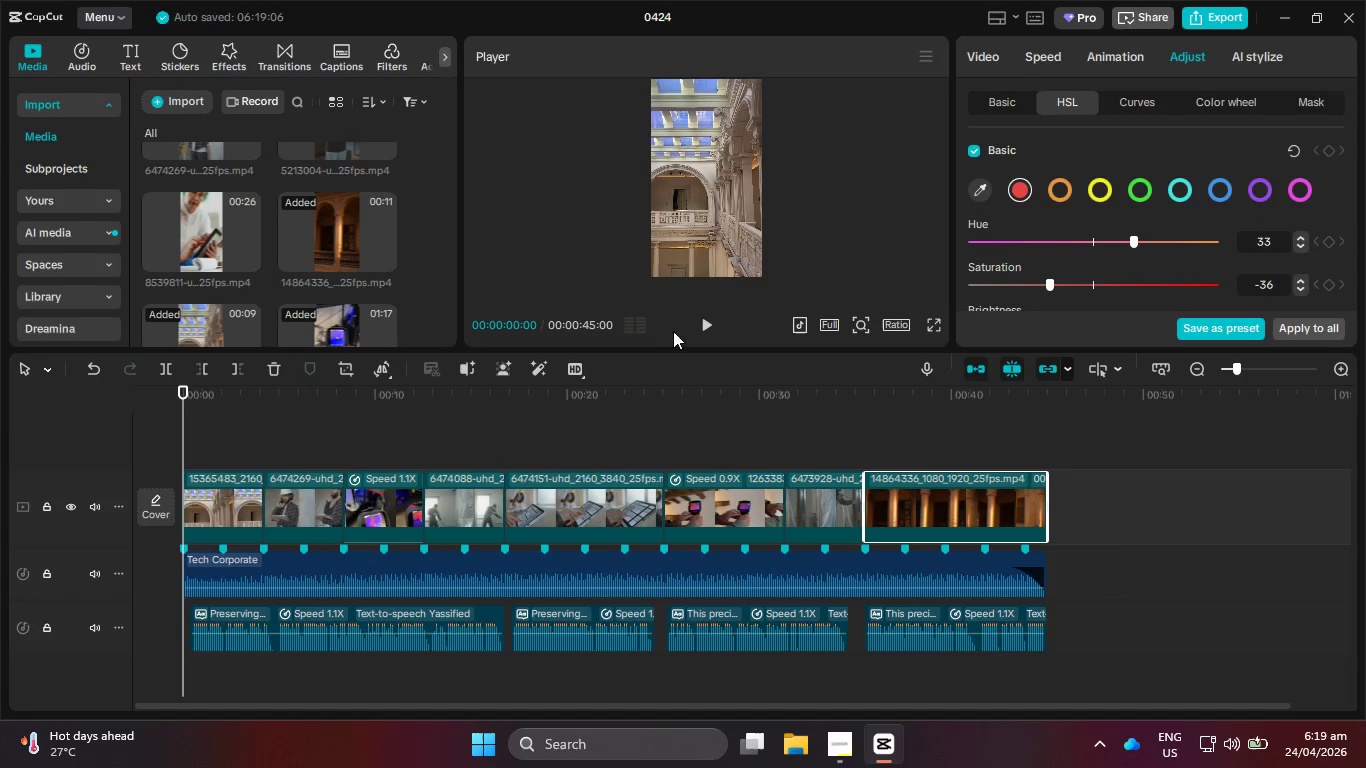 
double_click([696, 321])
 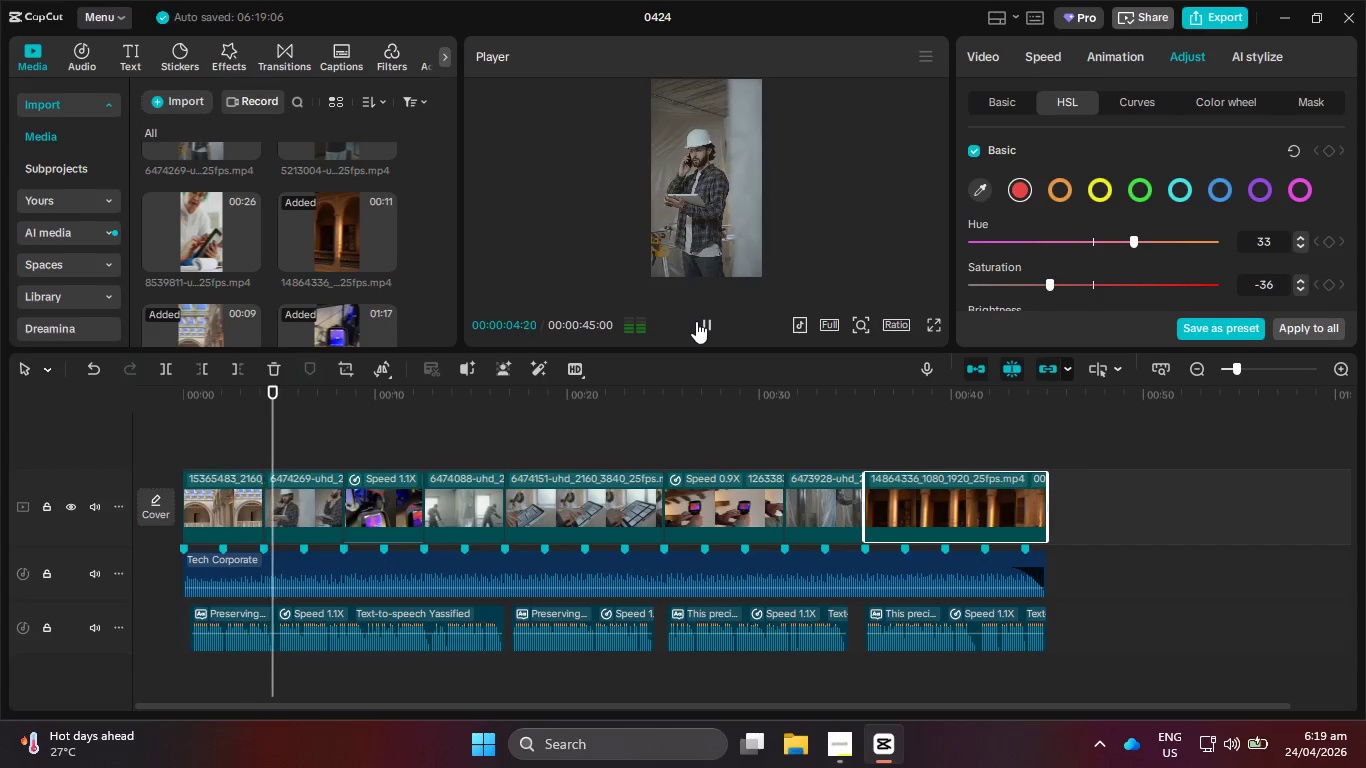 
wait(6.48)
 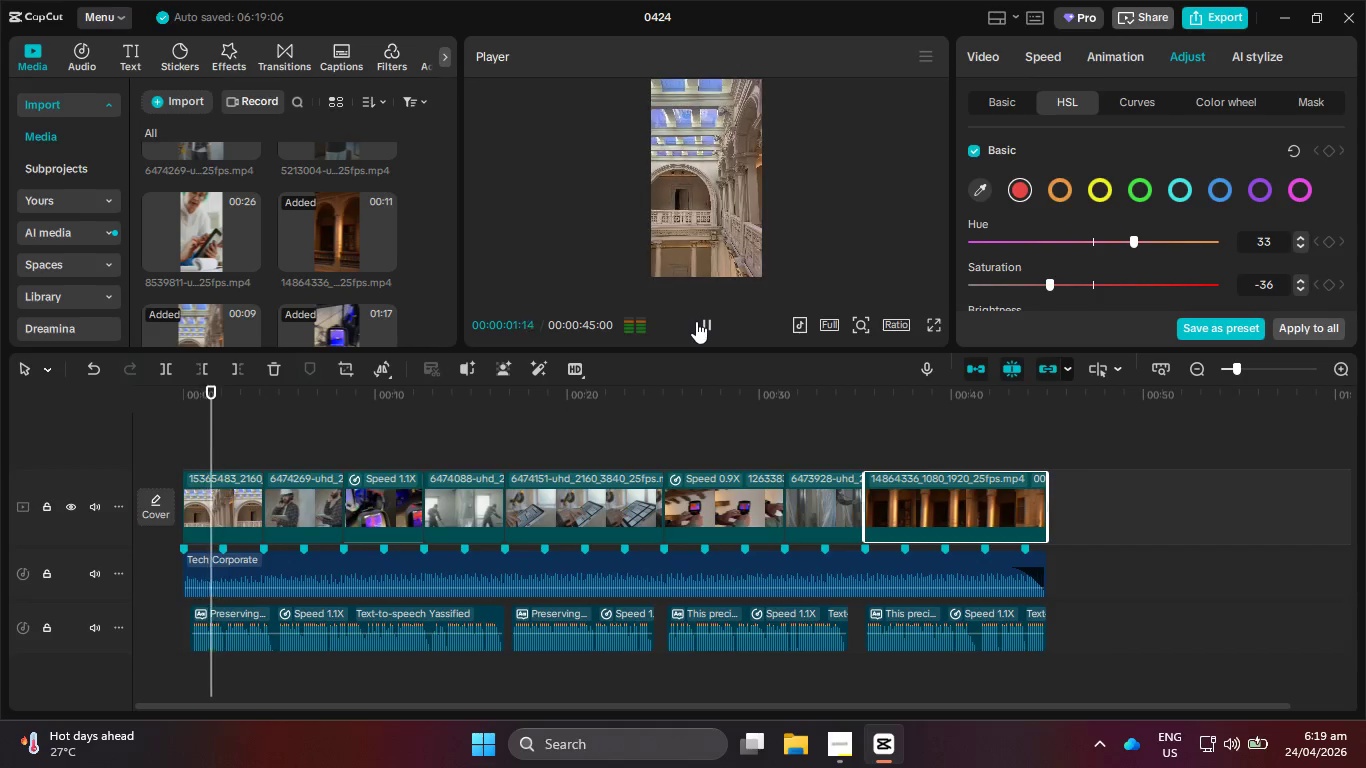 
left_click([696, 321])
 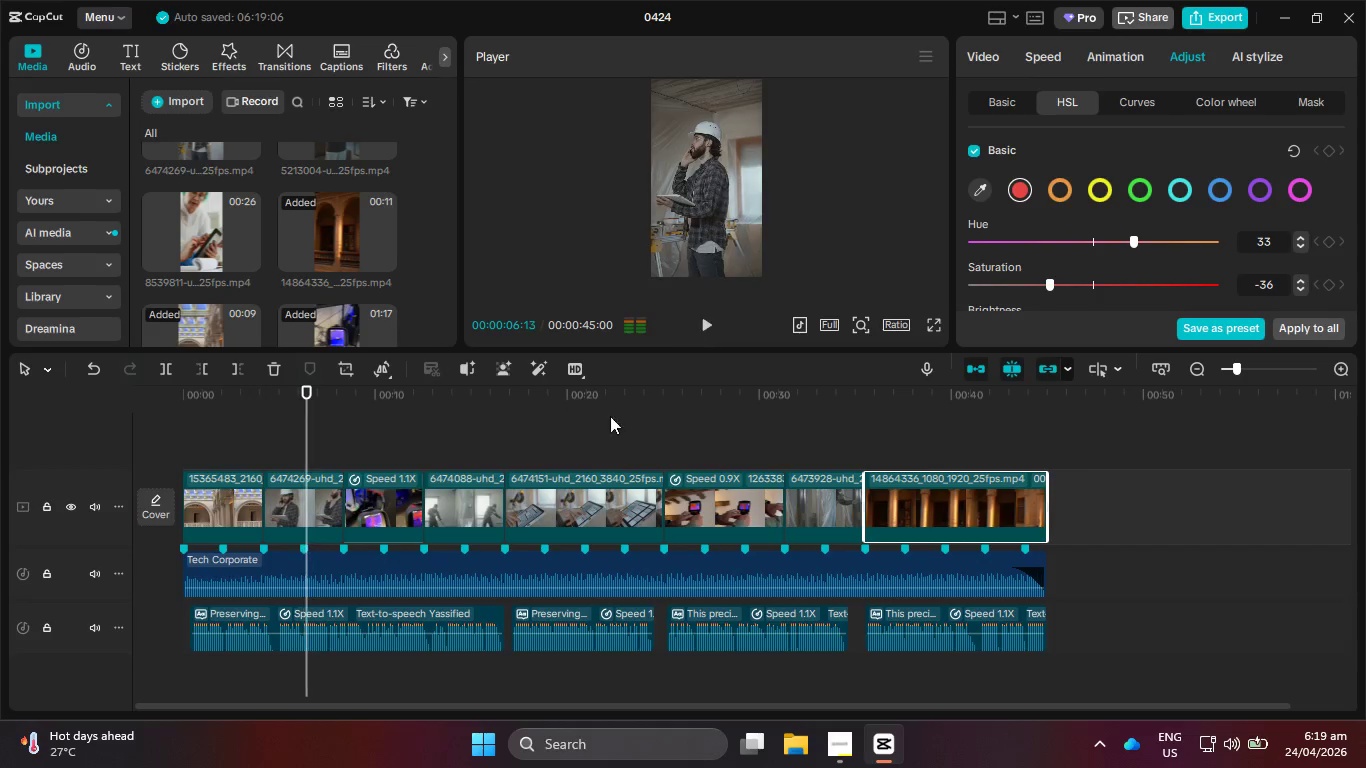 
hold_key(key=ControlLeft, duration=0.75)
scroll: coordinate [308, 574], scroll_direction: up, amount: 11.0
 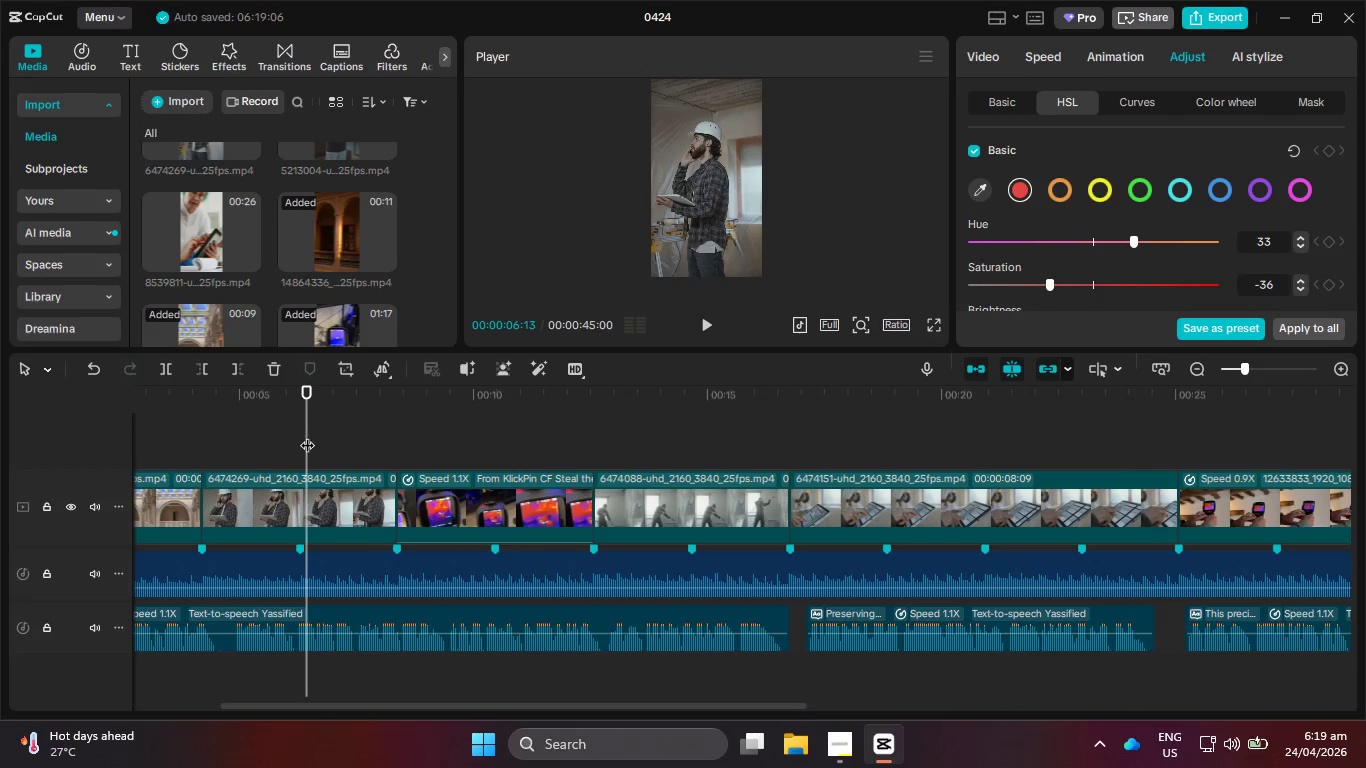 
left_click_drag(start_coordinate=[308, 435], to_coordinate=[229, 445])
 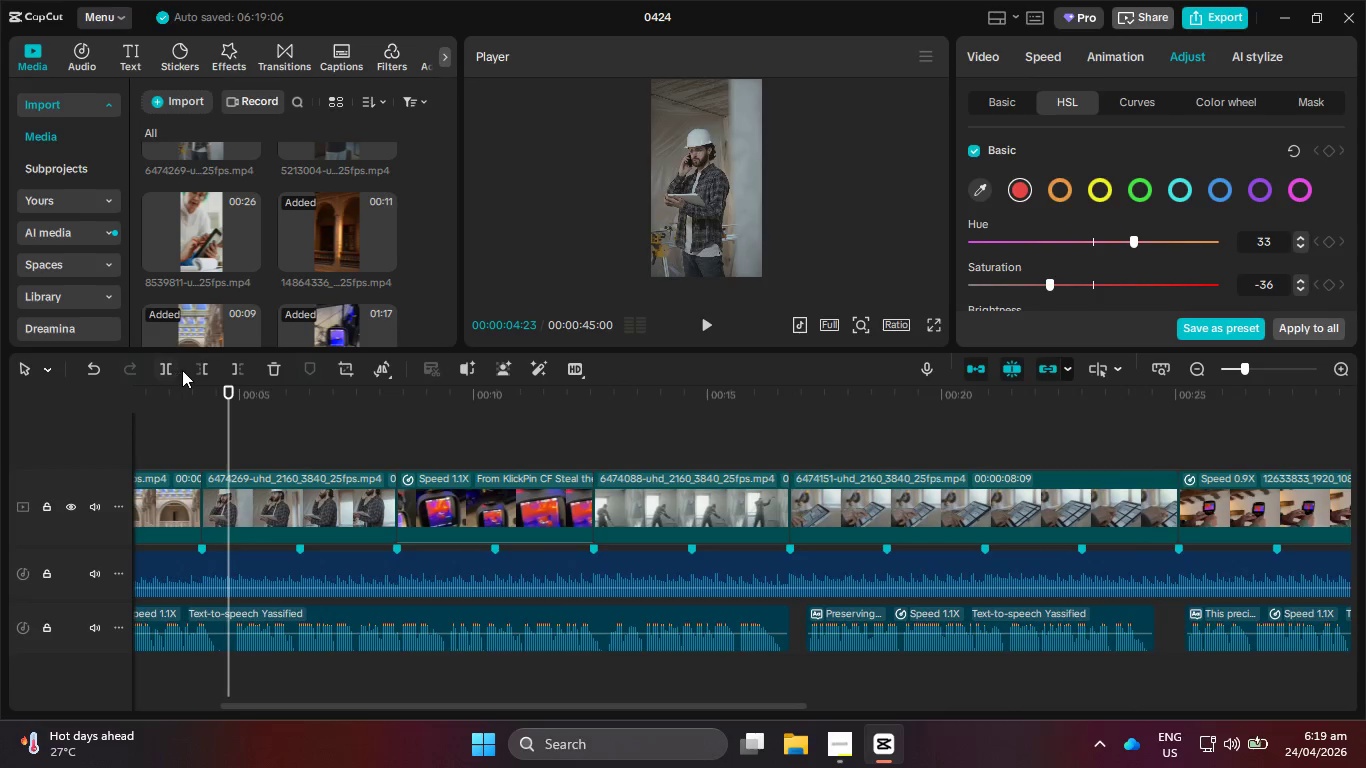 
left_click([164, 366])
 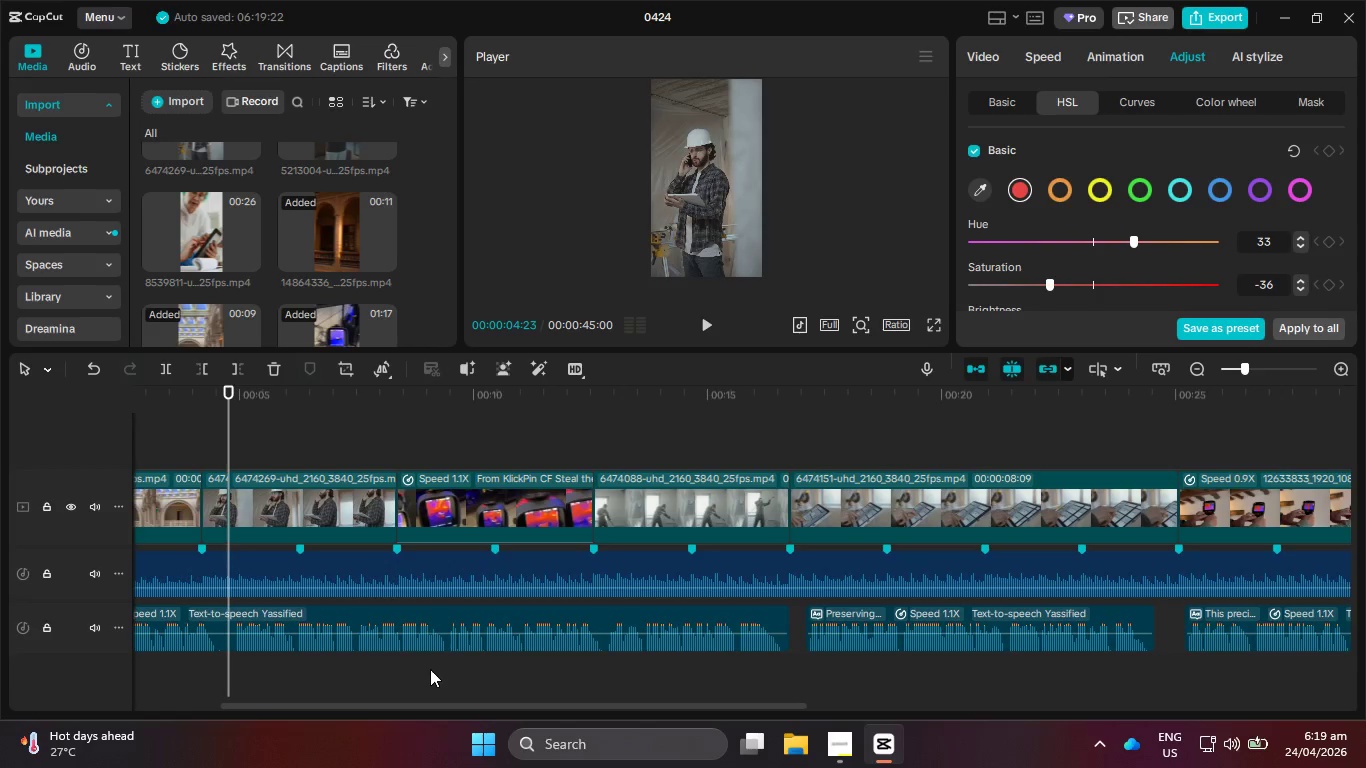 
key(Control+Z)
 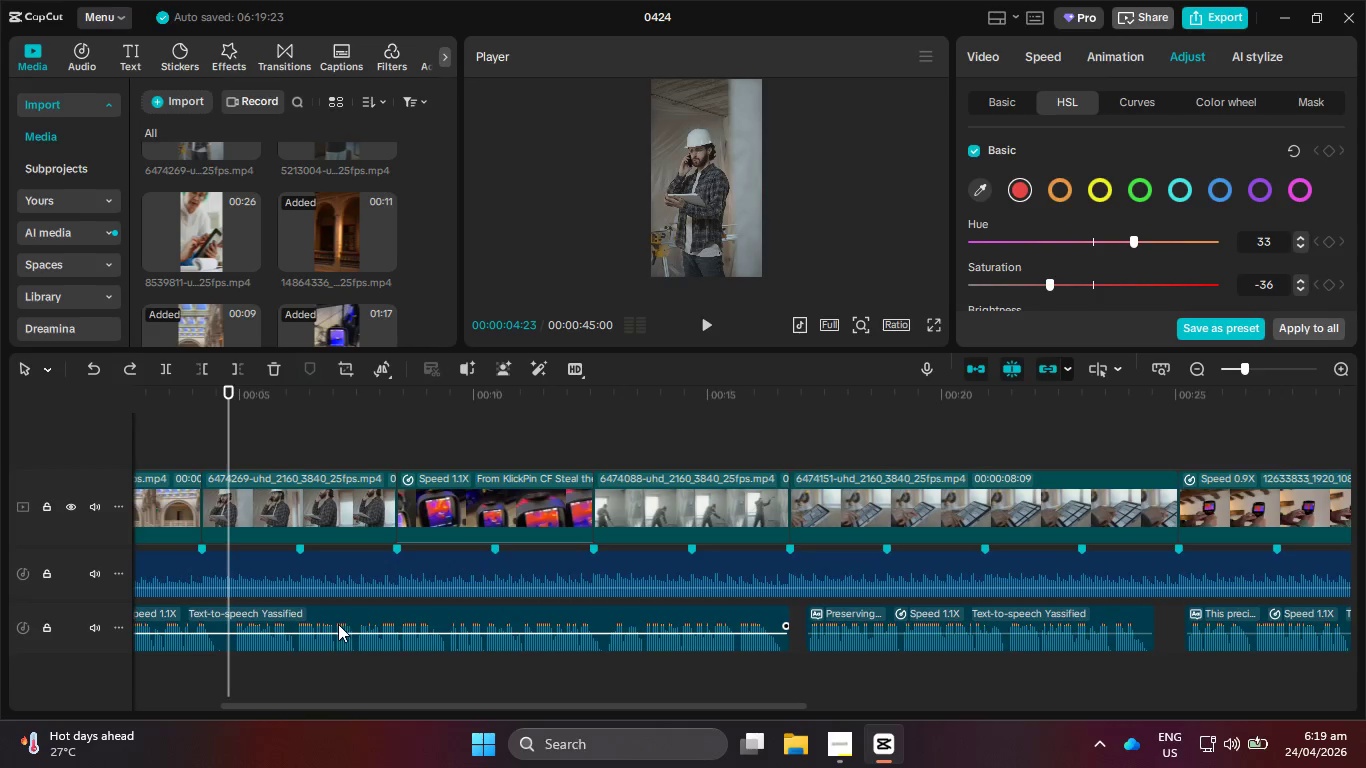 
left_click([338, 624])
 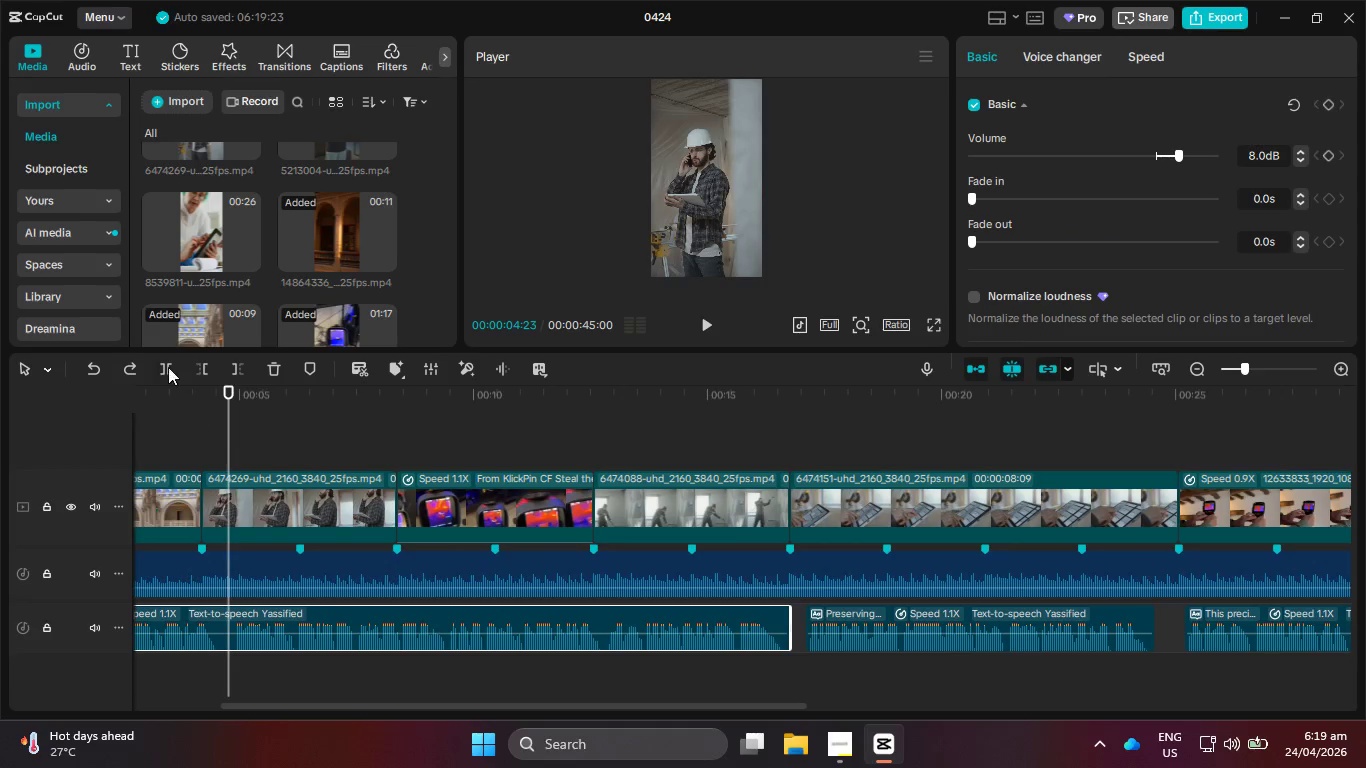 
left_click([163, 364])
 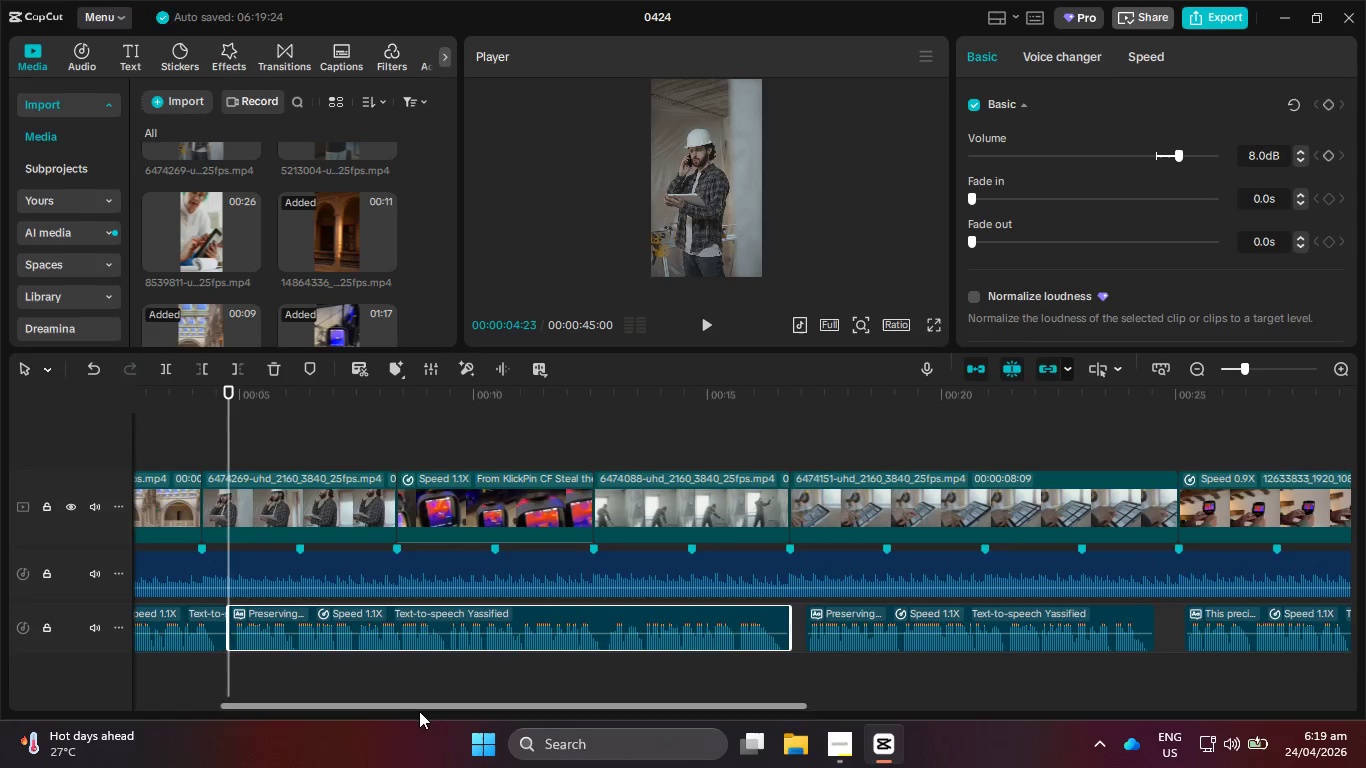 
left_click_drag(start_coordinate=[416, 703], to_coordinate=[226, 698])
 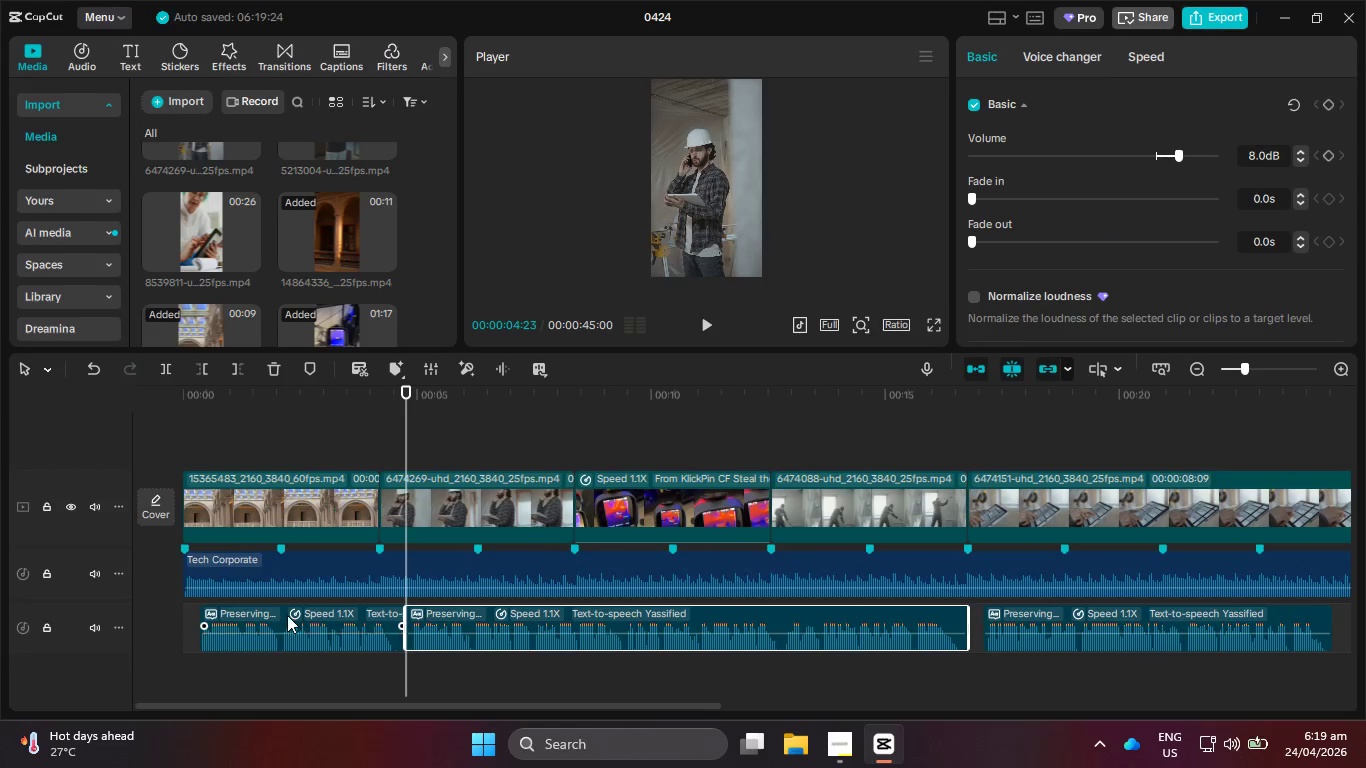 
left_click_drag(start_coordinate=[287, 615], to_coordinate=[279, 616])
 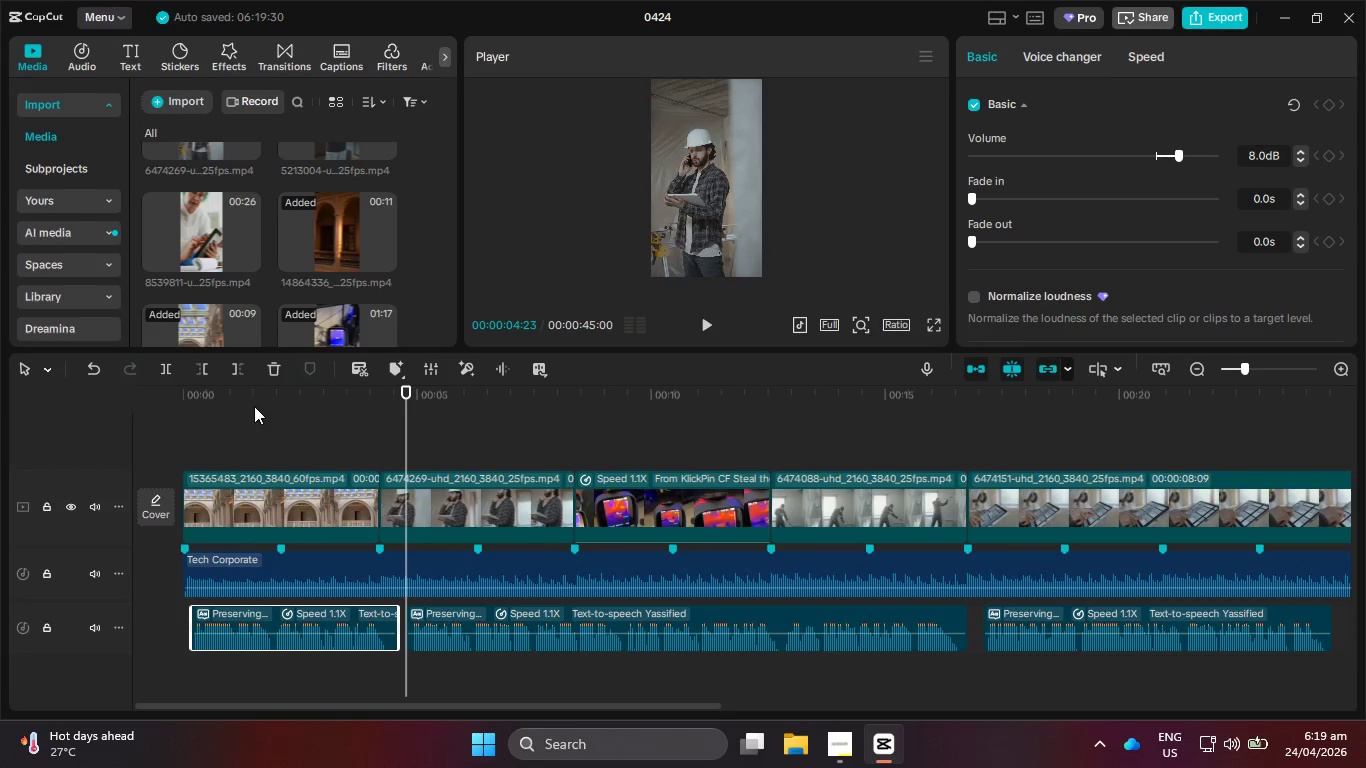 
left_click_drag(start_coordinate=[254, 396], to_coordinate=[114, 398])
 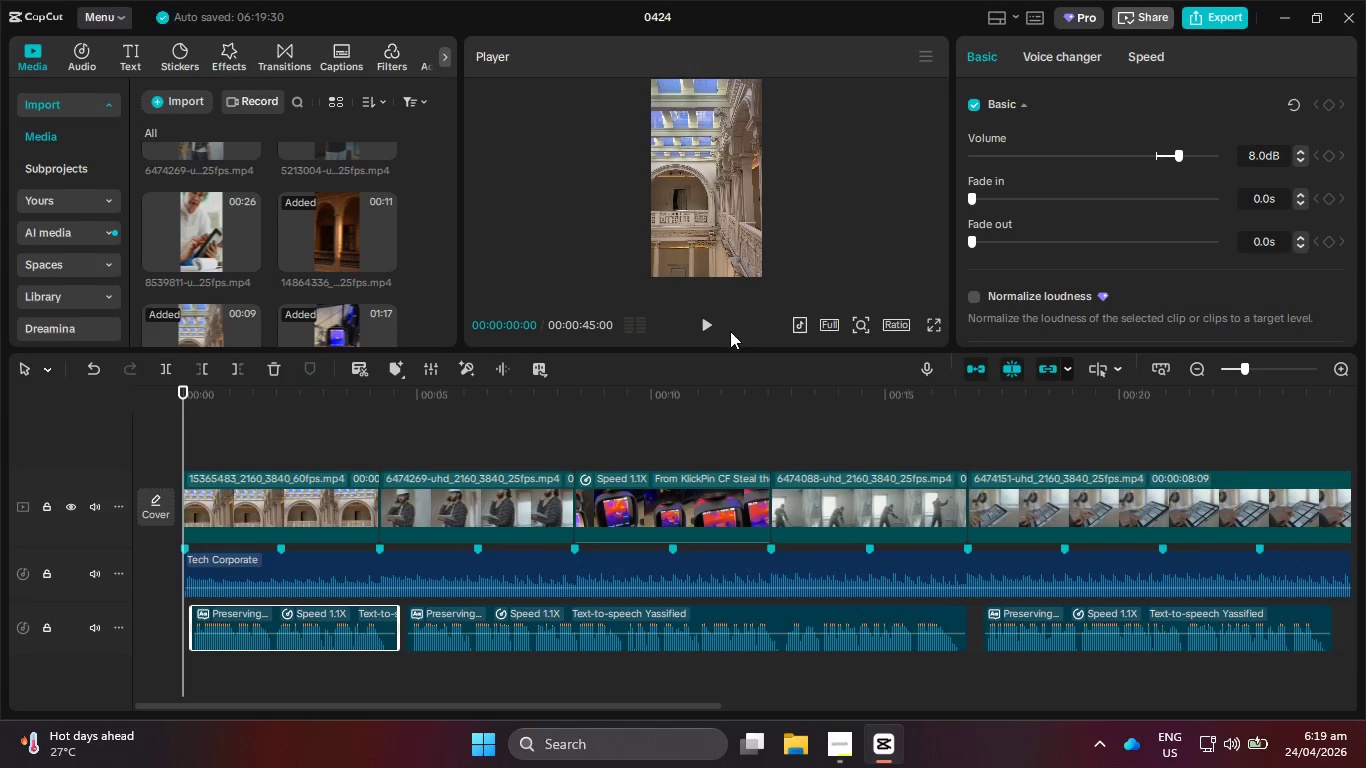 
left_click([719, 328])
 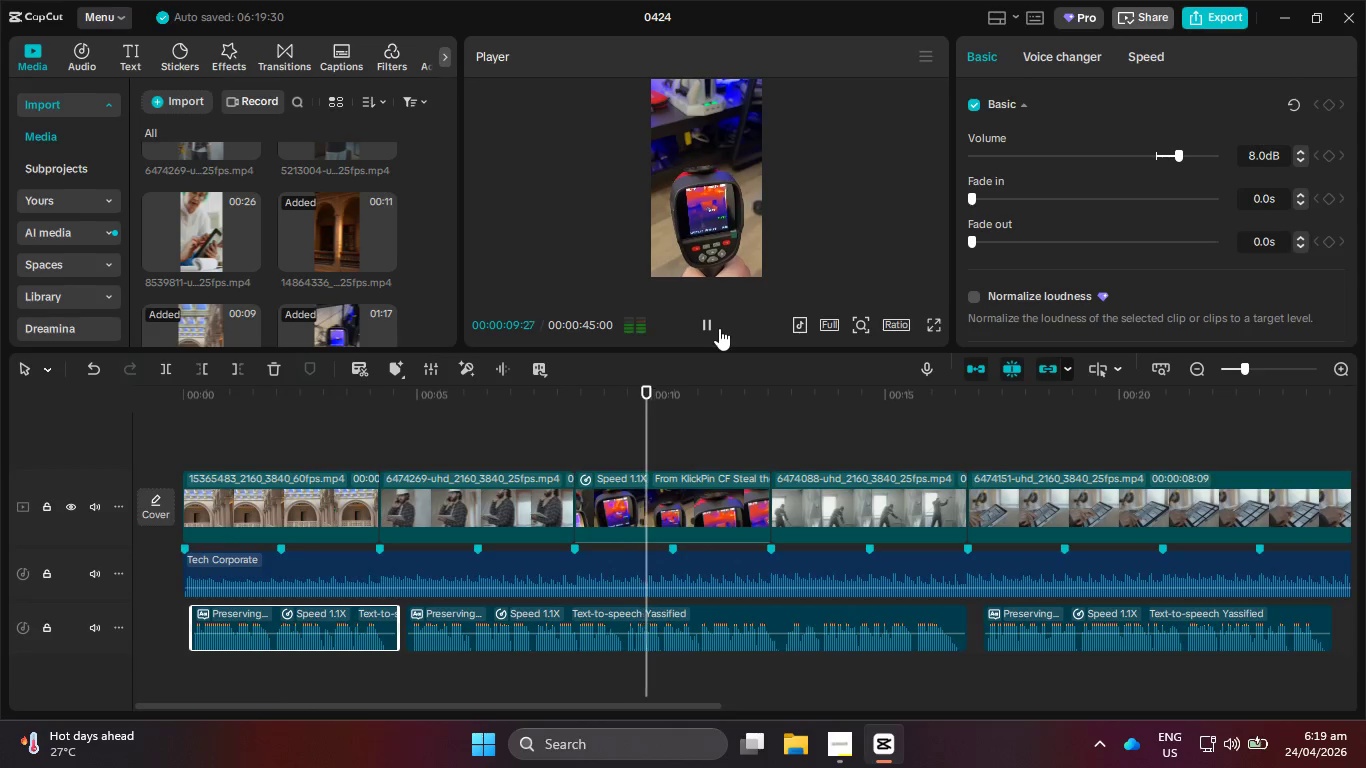 
wait(15.0)
 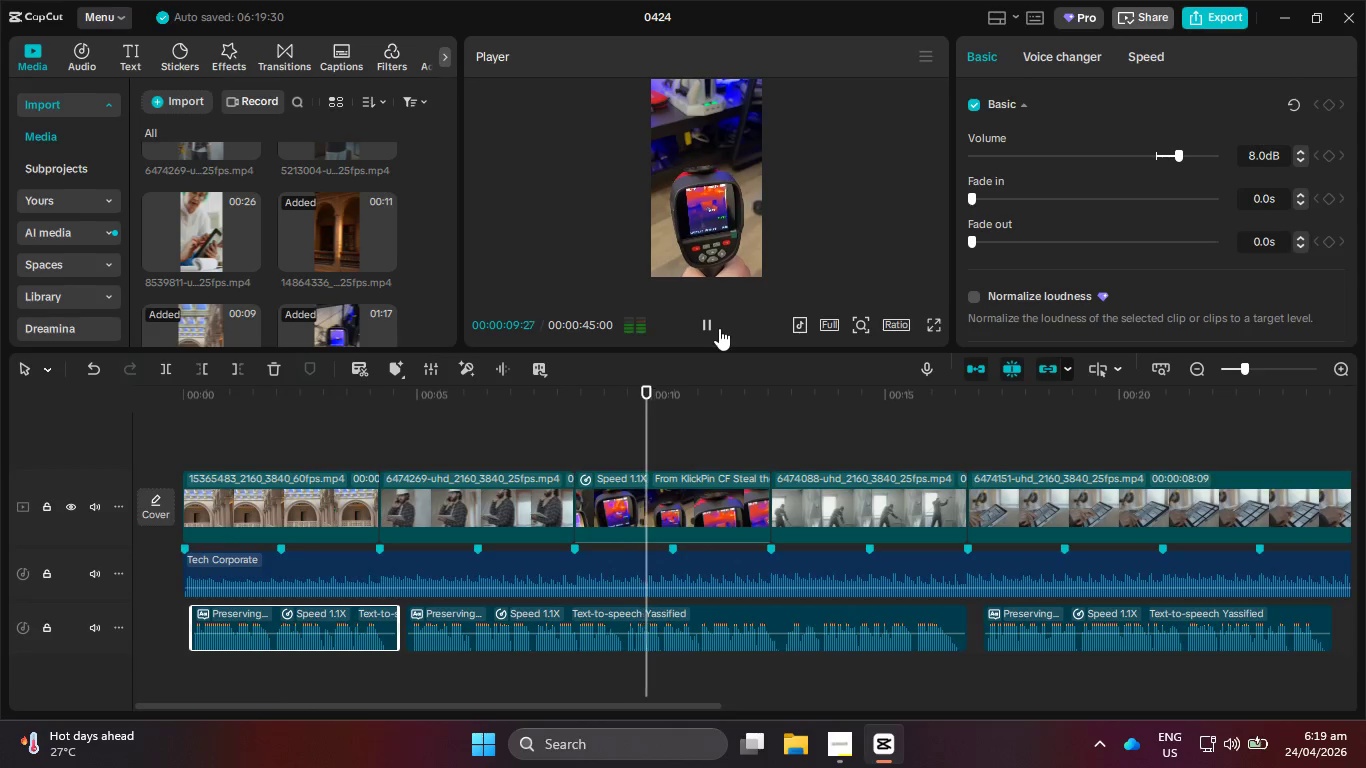 
left_click_drag(start_coordinate=[695, 704], to_coordinate=[570, 703])
 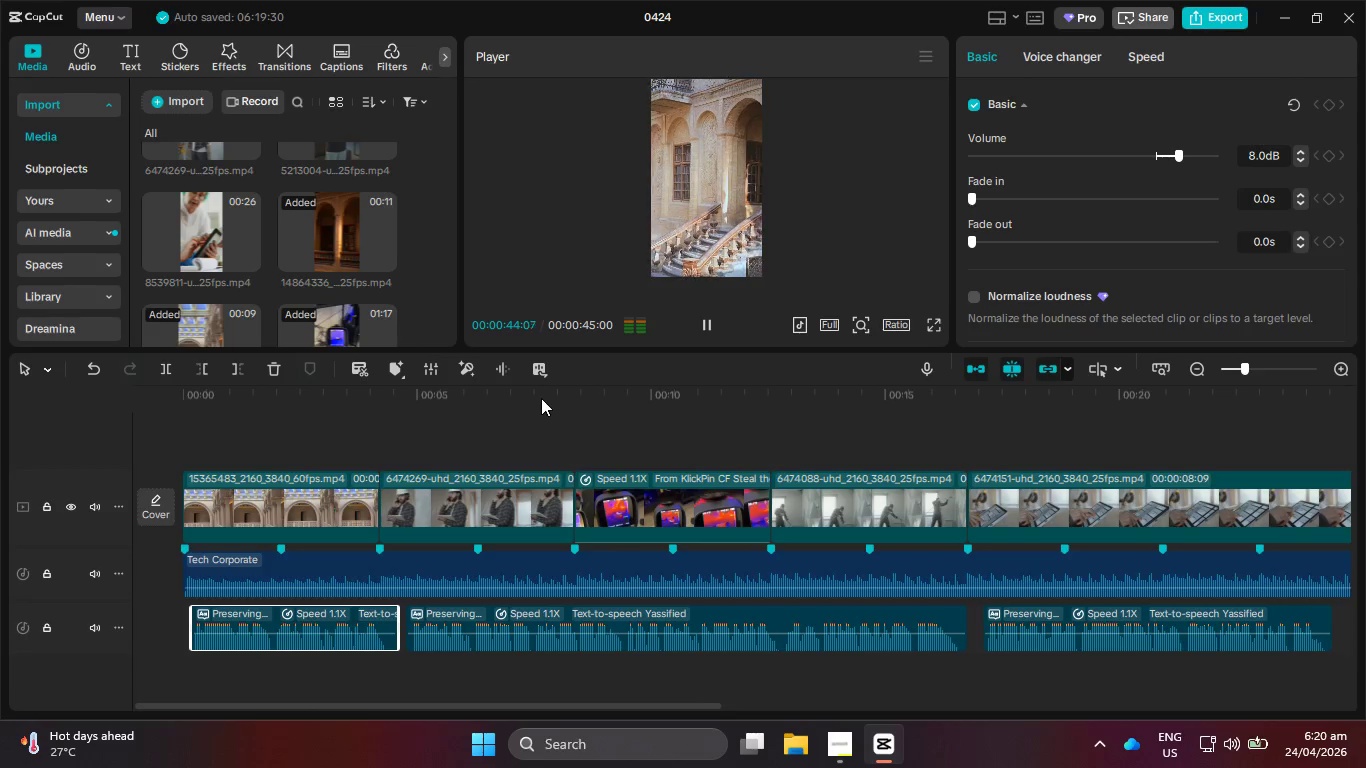 
wait(5.67)
 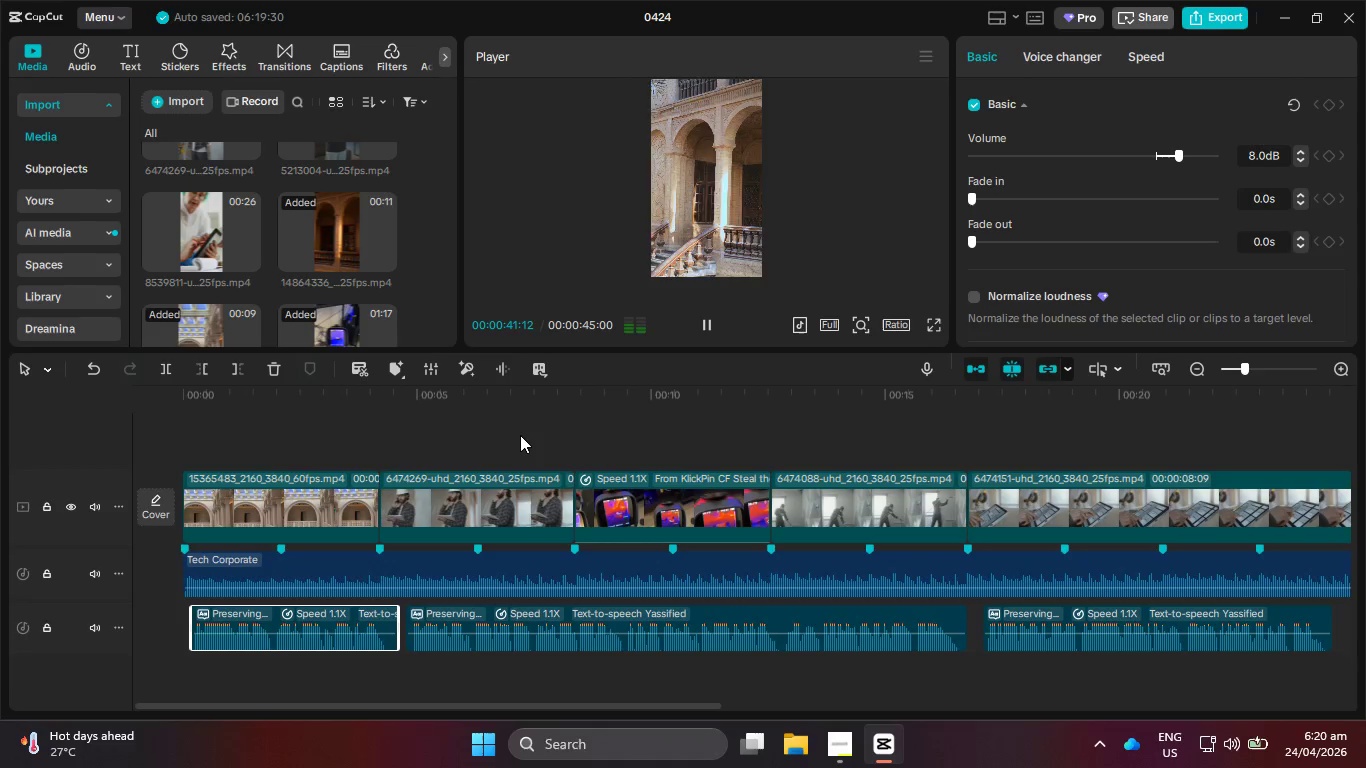 
left_click([1025, 517])
 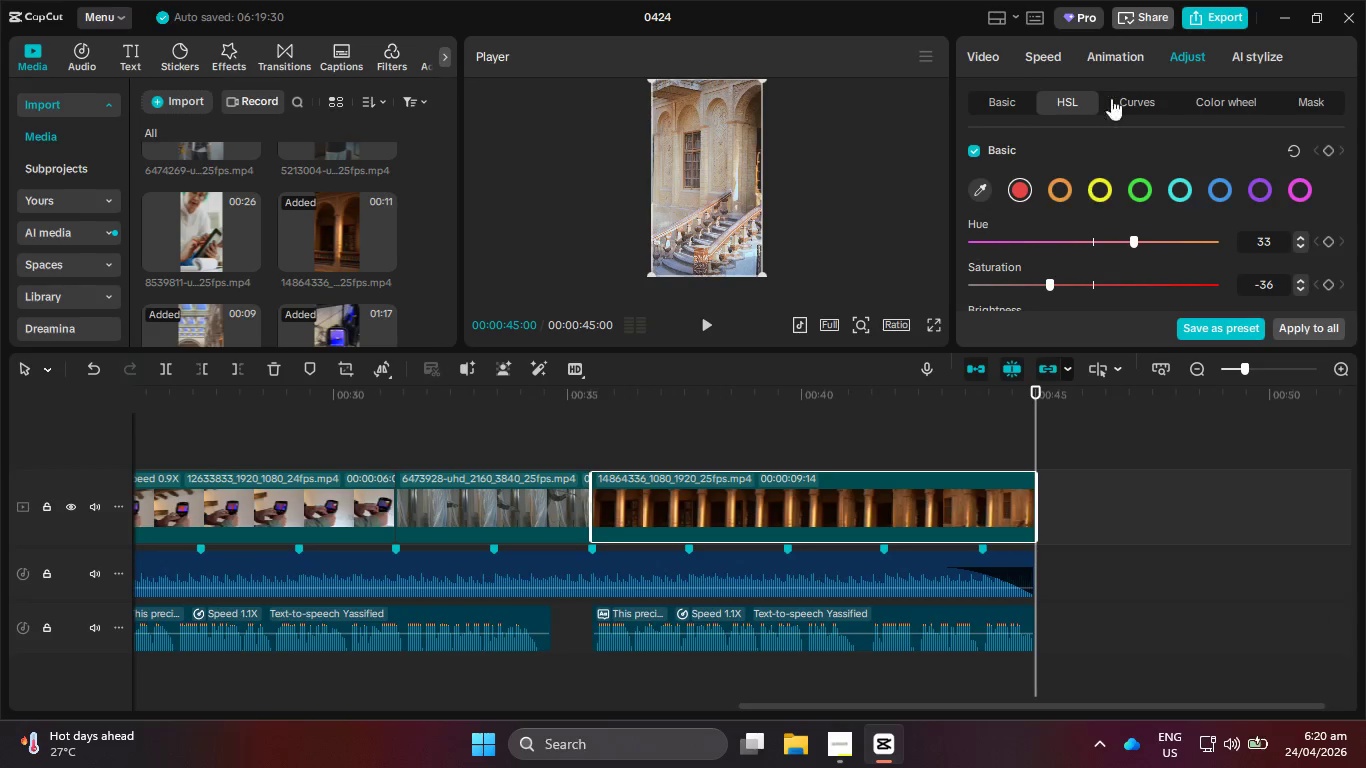 
left_click([1100, 49])
 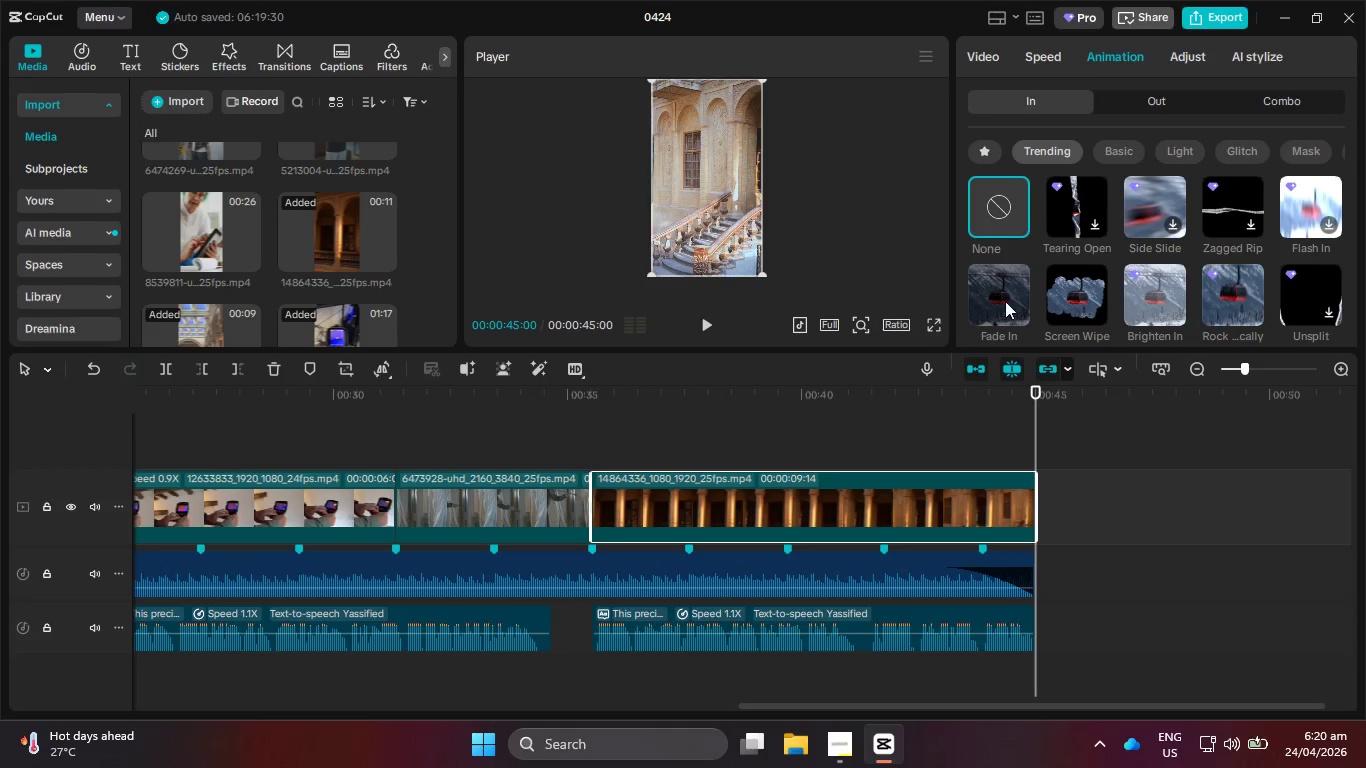 
left_click([1163, 111])
 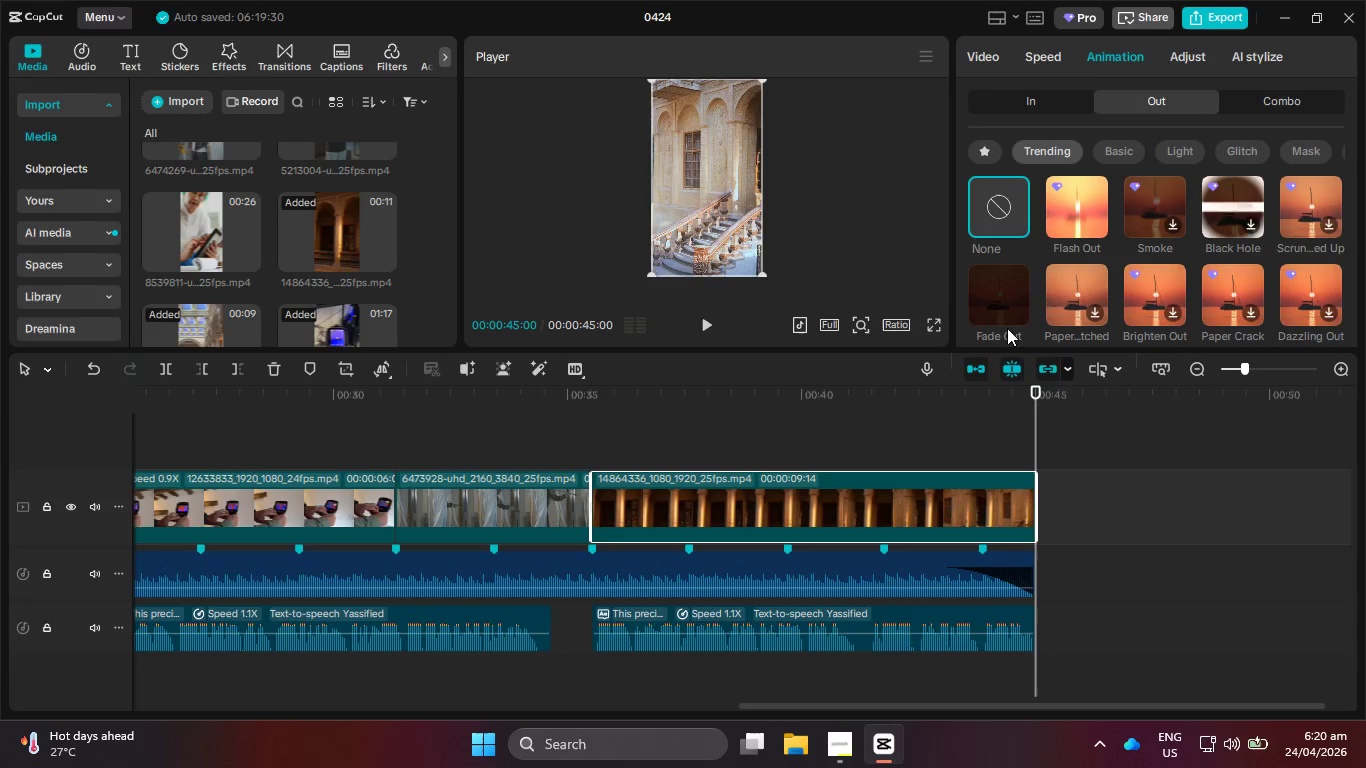 
left_click([1002, 292])
 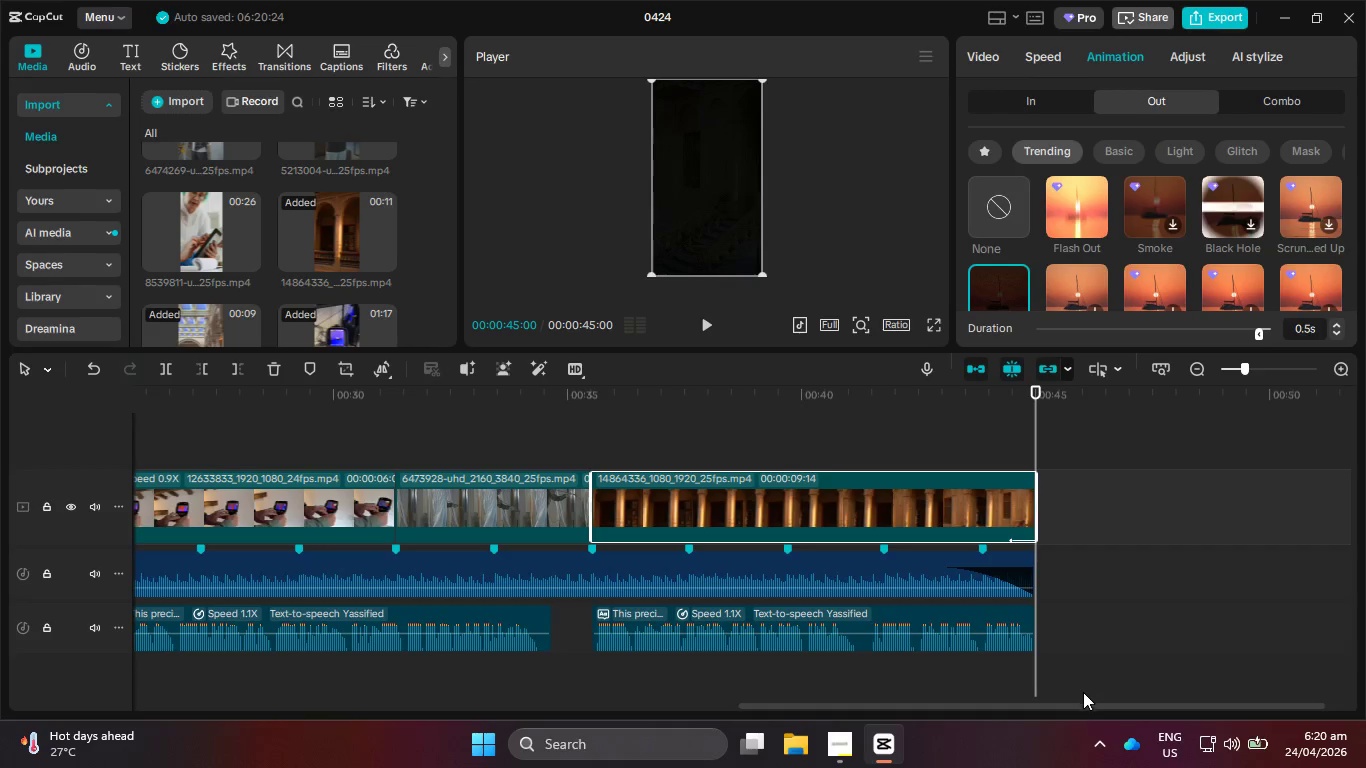 
left_click_drag(start_coordinate=[1083, 702], to_coordinate=[289, 622])
 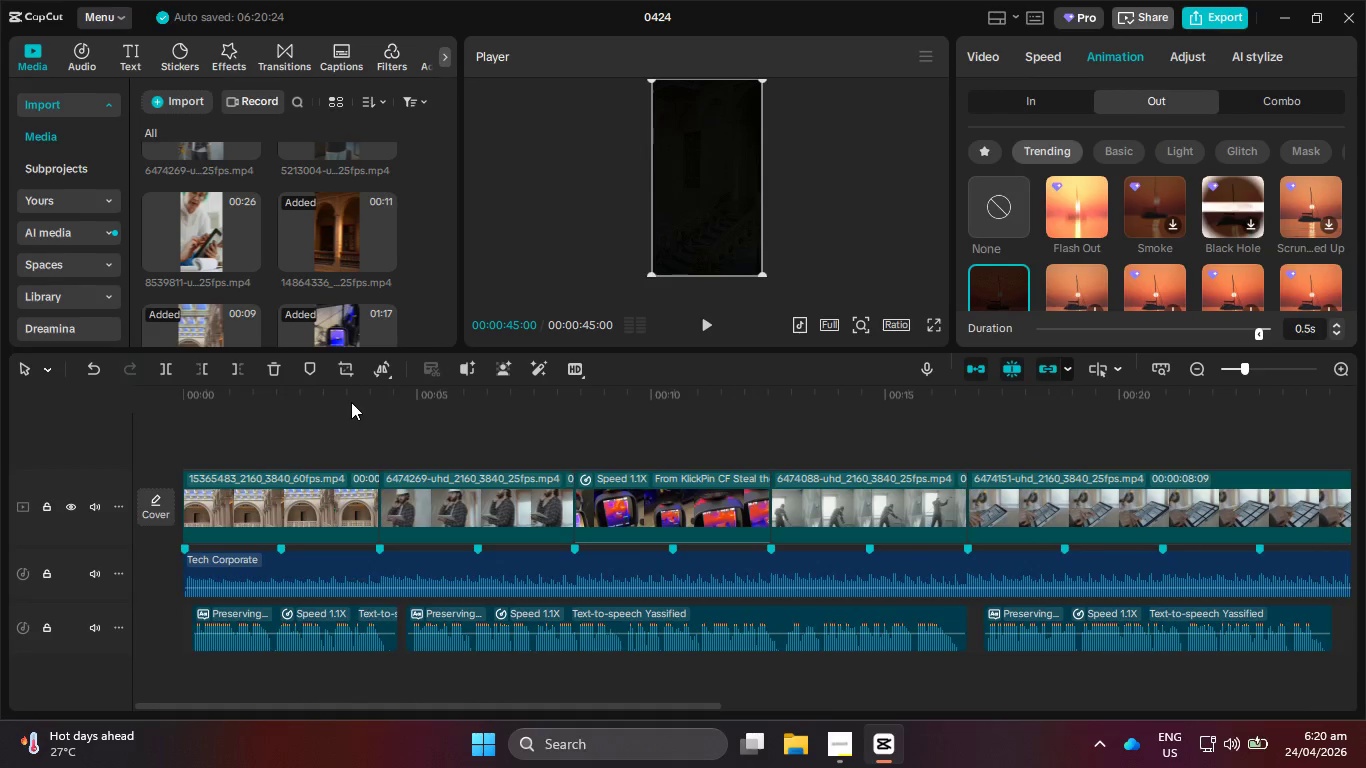 
left_click_drag(start_coordinate=[351, 401], to_coordinate=[95, 391])
 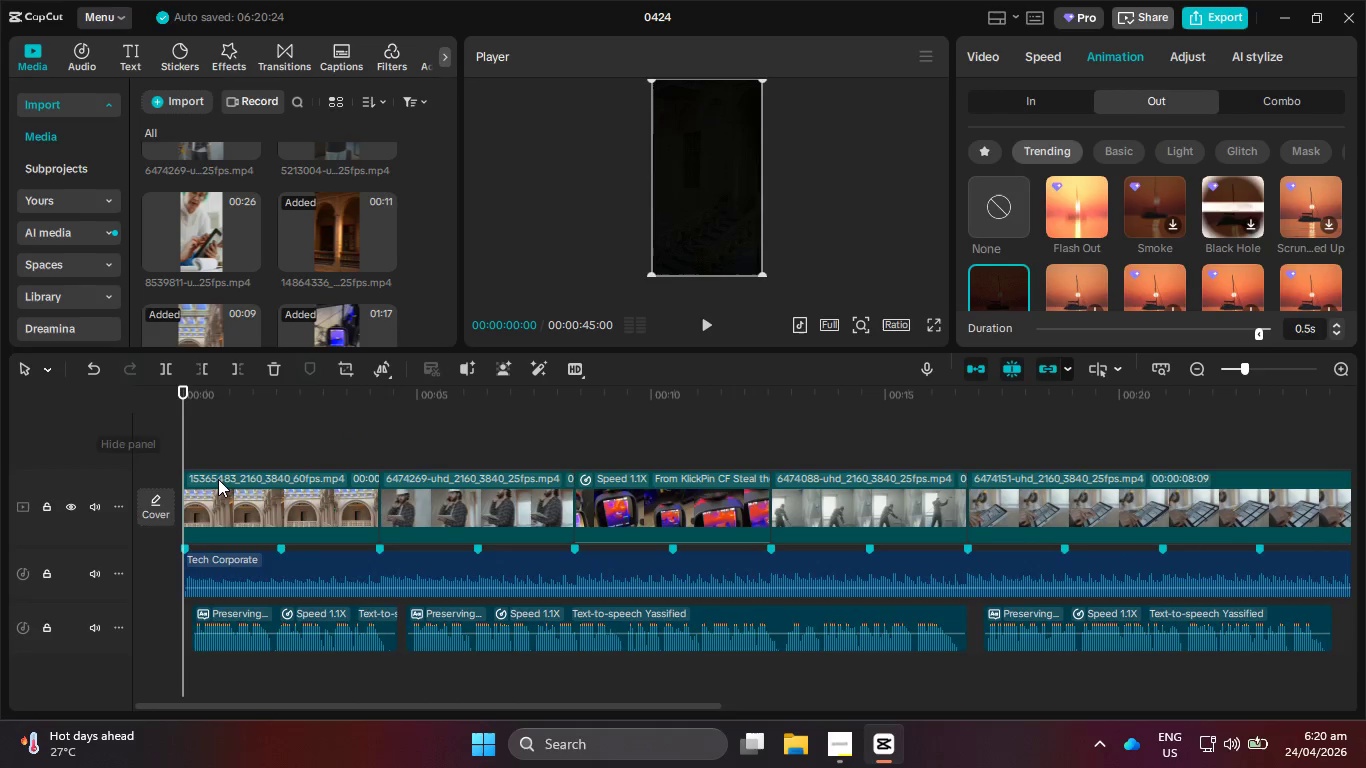 
left_click([218, 479])
 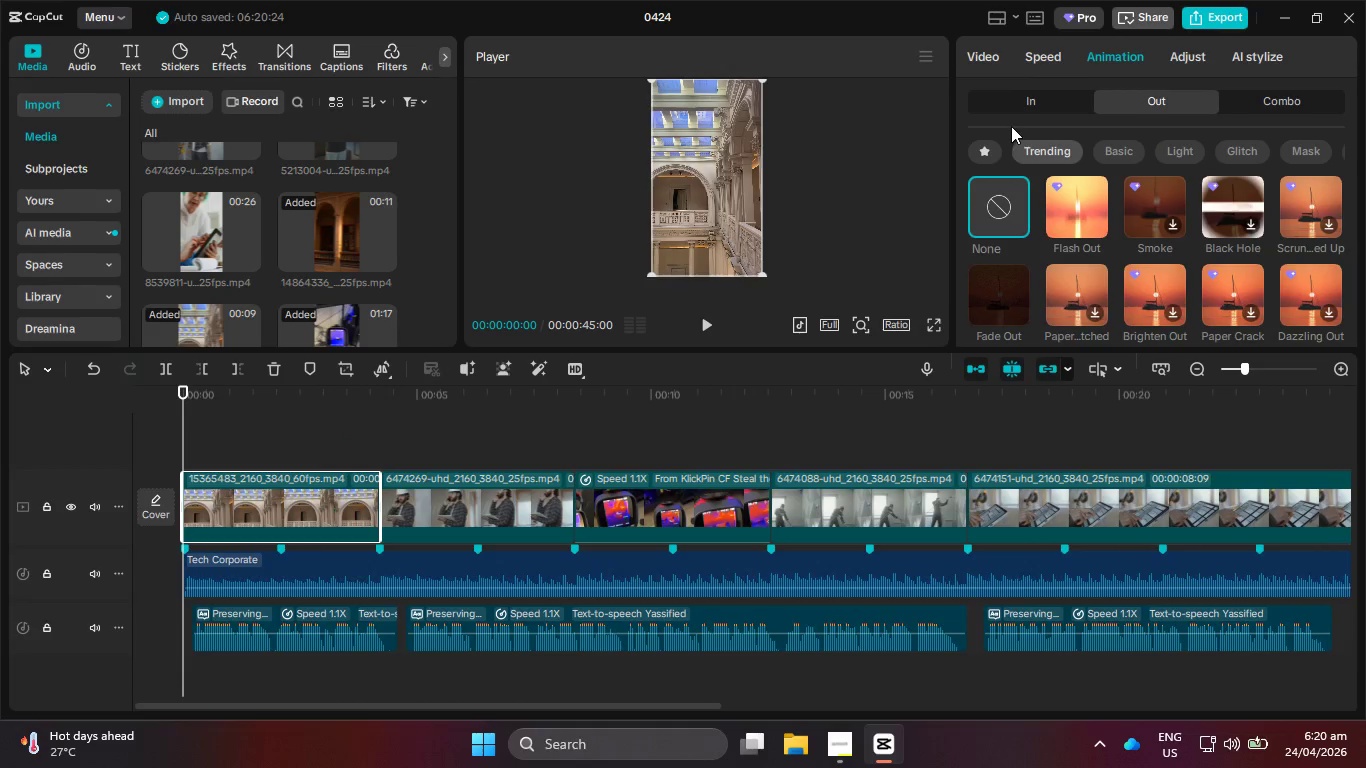 
left_click([1036, 96])
 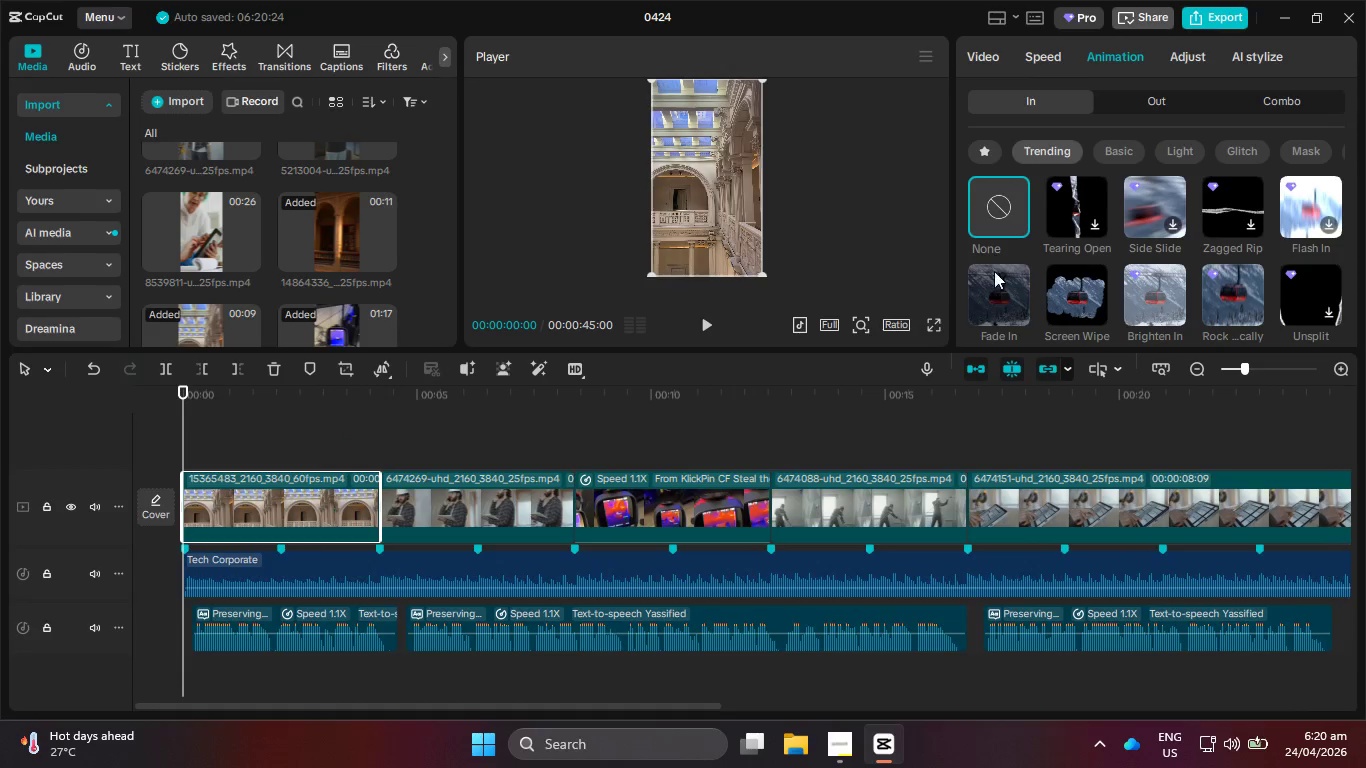 
left_click([995, 293])
 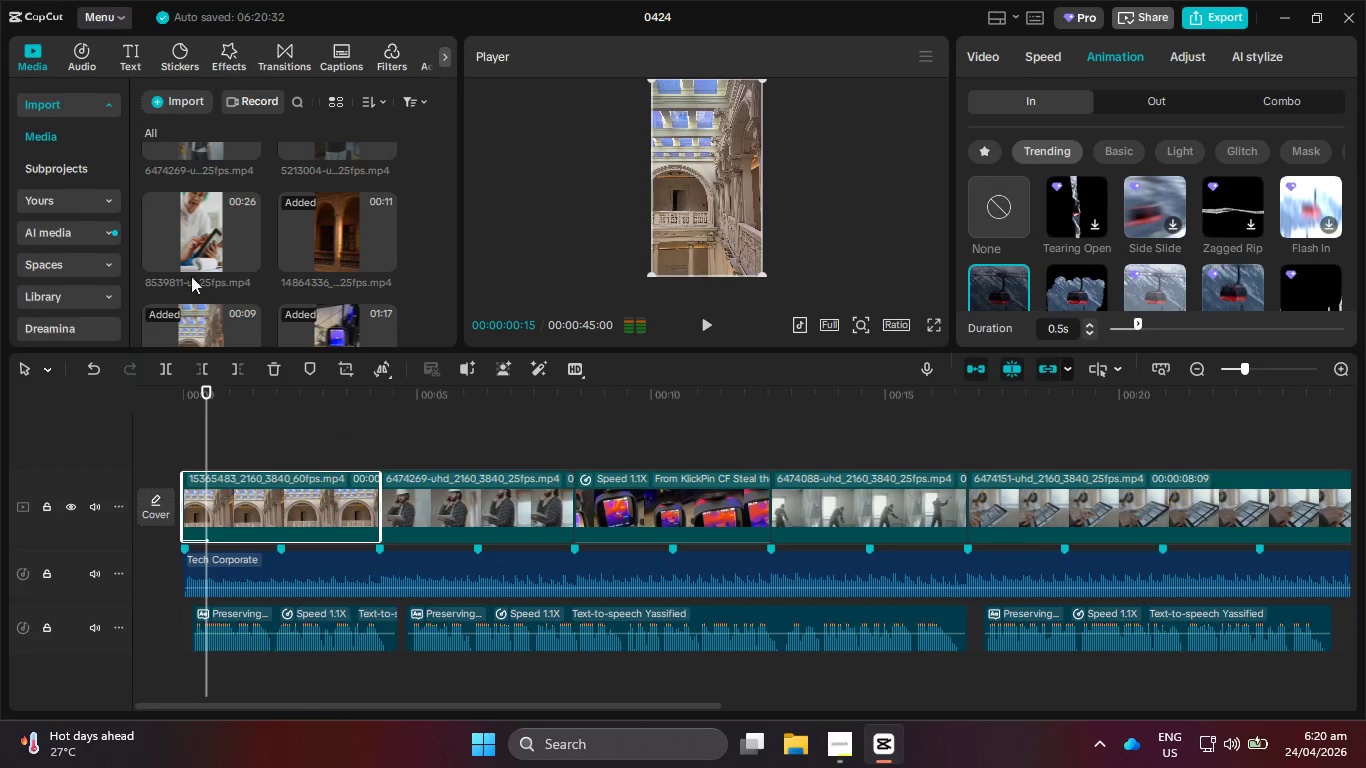 
left_click([129, 64])
 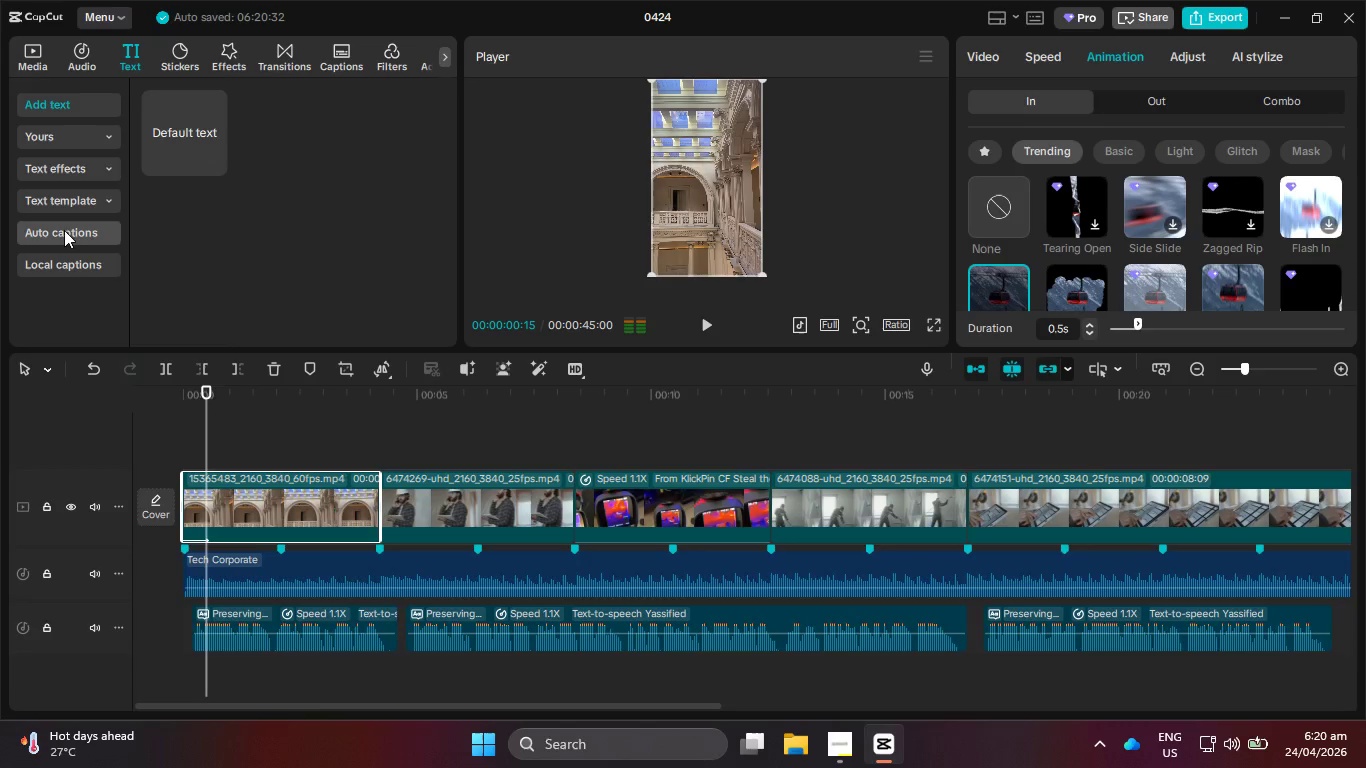 
left_click([62, 234])
 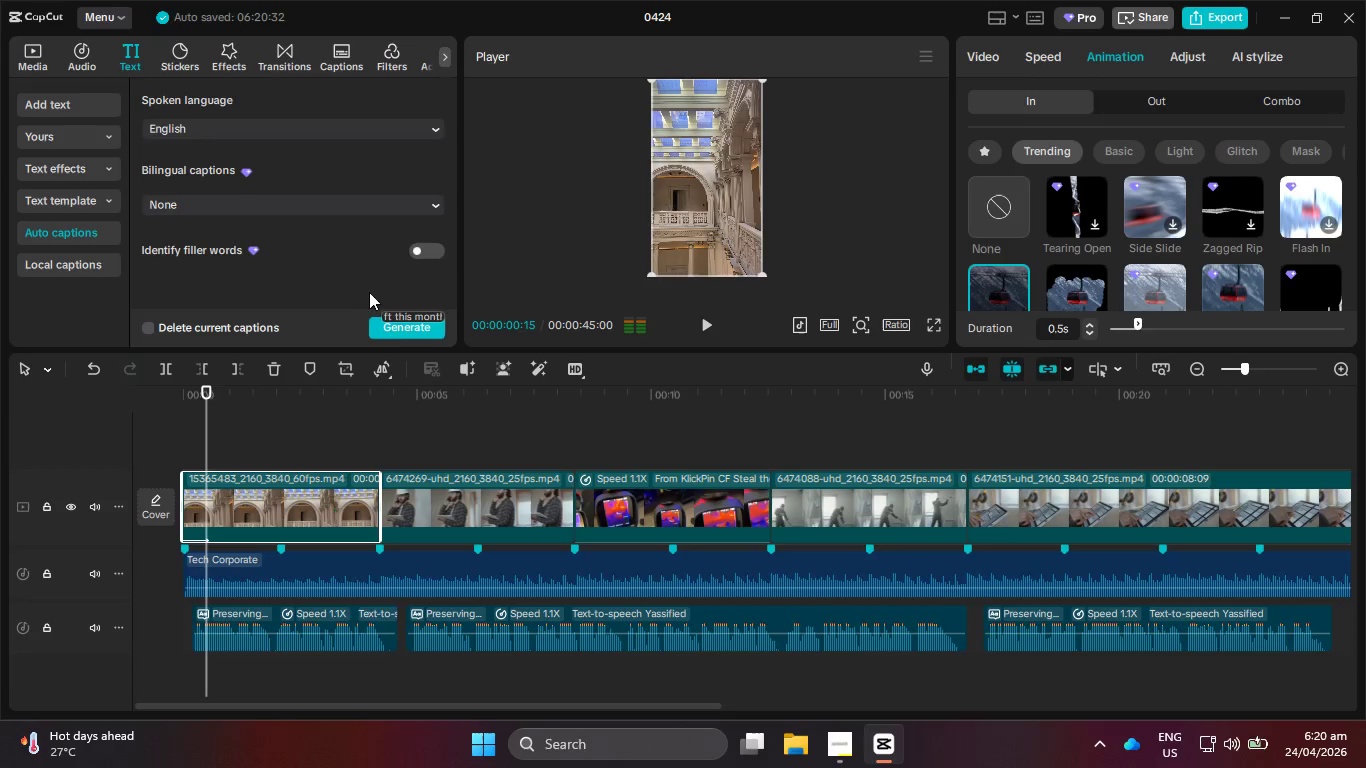 
left_click([394, 323])
 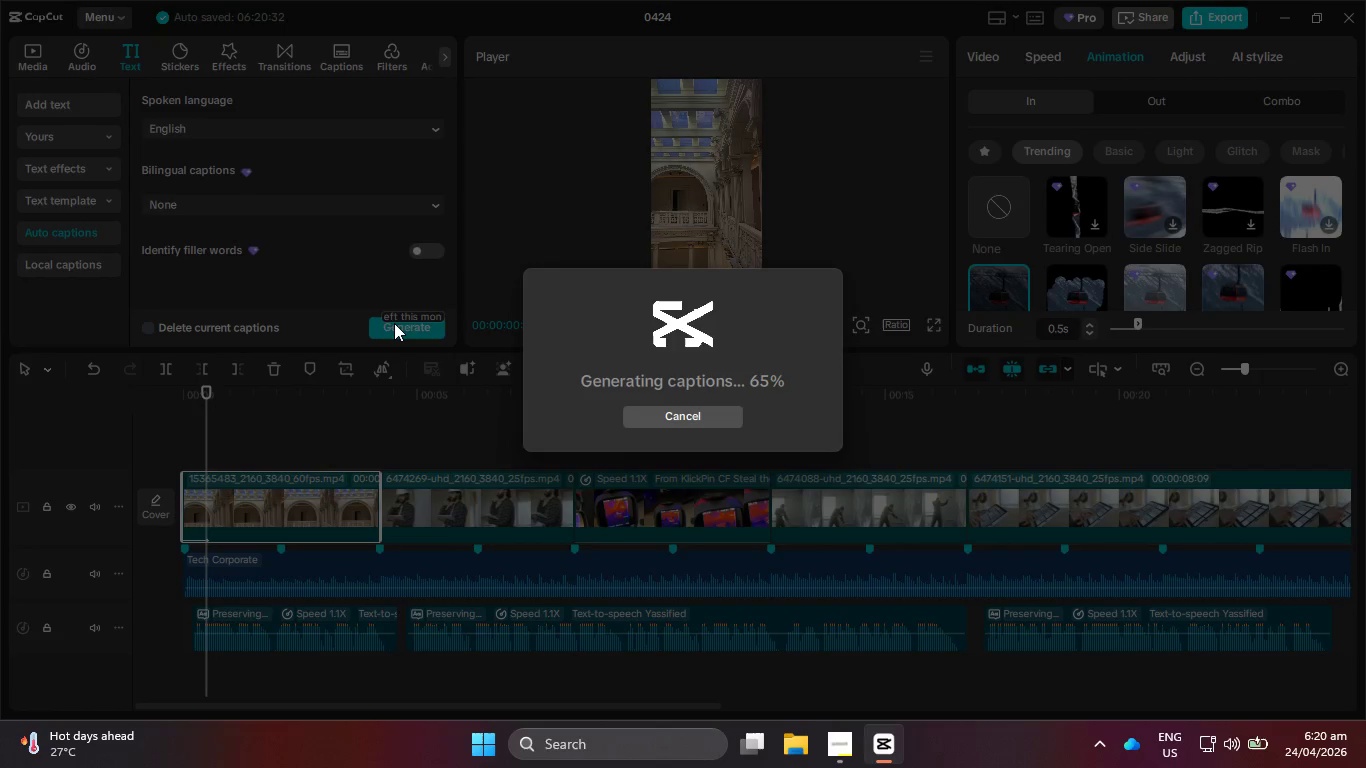 
wait(13.28)
 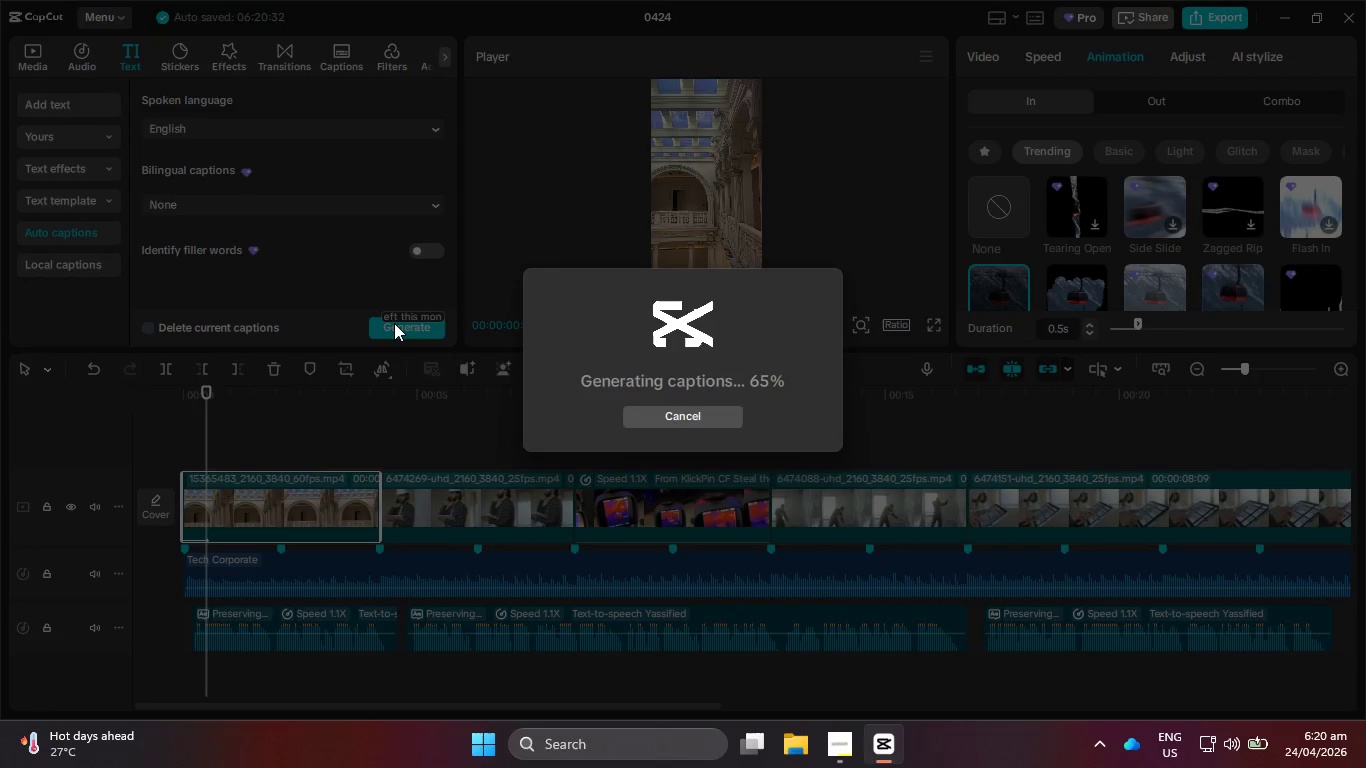 
left_click_drag(start_coordinate=[203, 427], to_coordinate=[193, 427])
 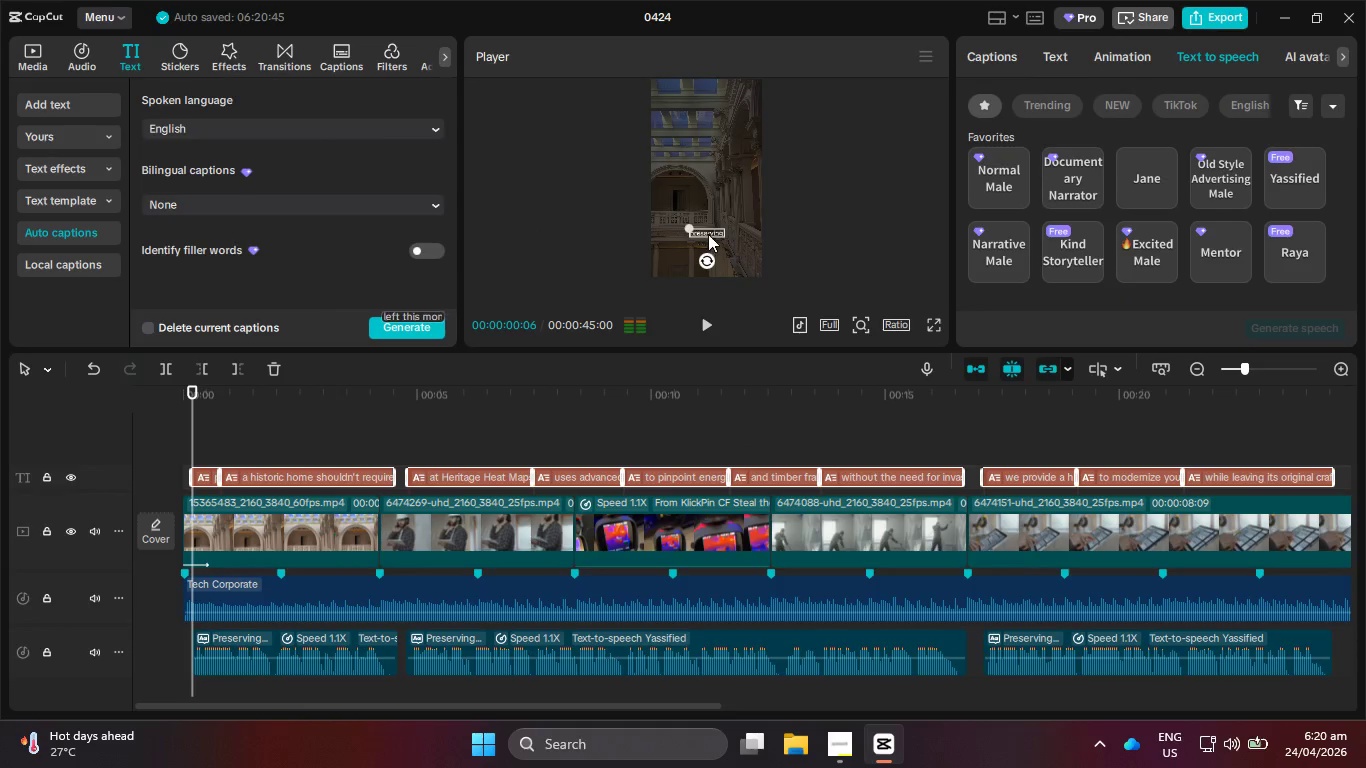 
left_click_drag(start_coordinate=[709, 229], to_coordinate=[709, 192])
 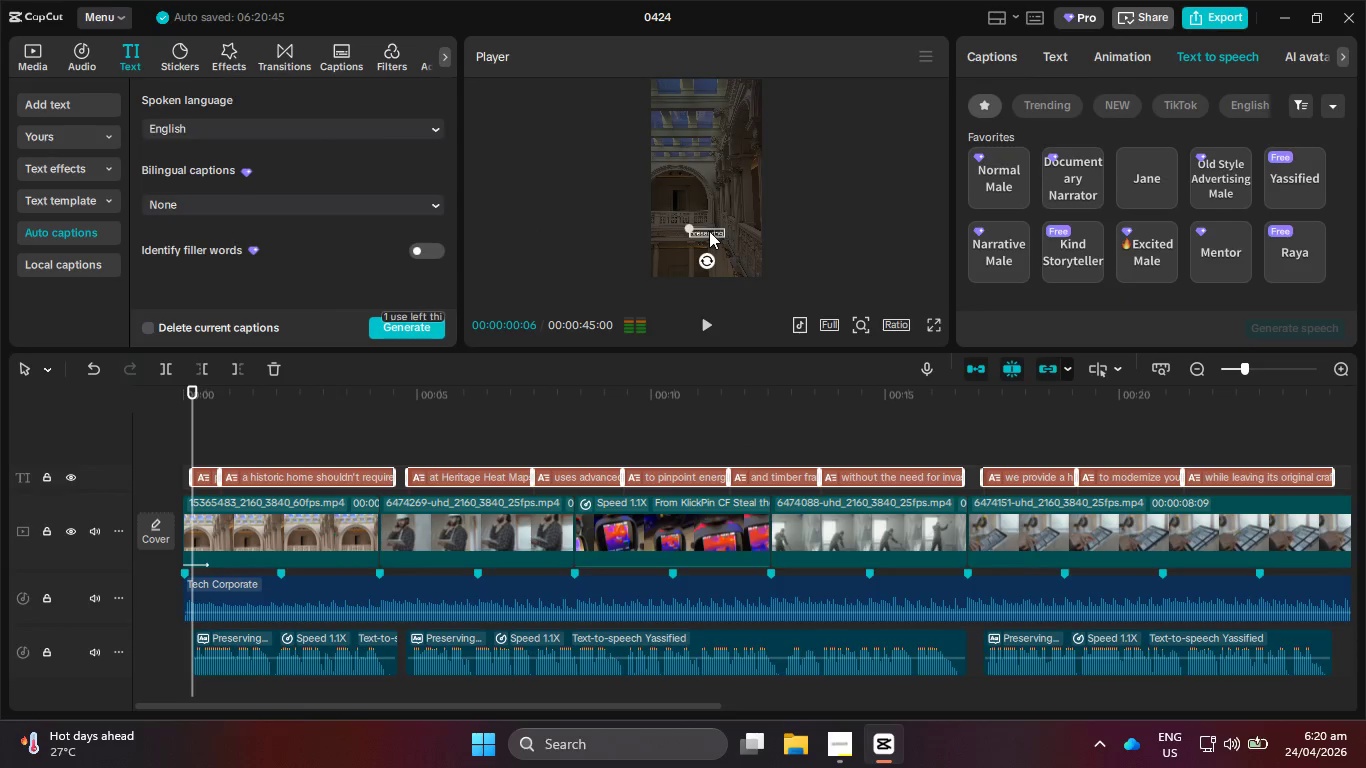 
left_click_drag(start_coordinate=[709, 231], to_coordinate=[711, 200])
 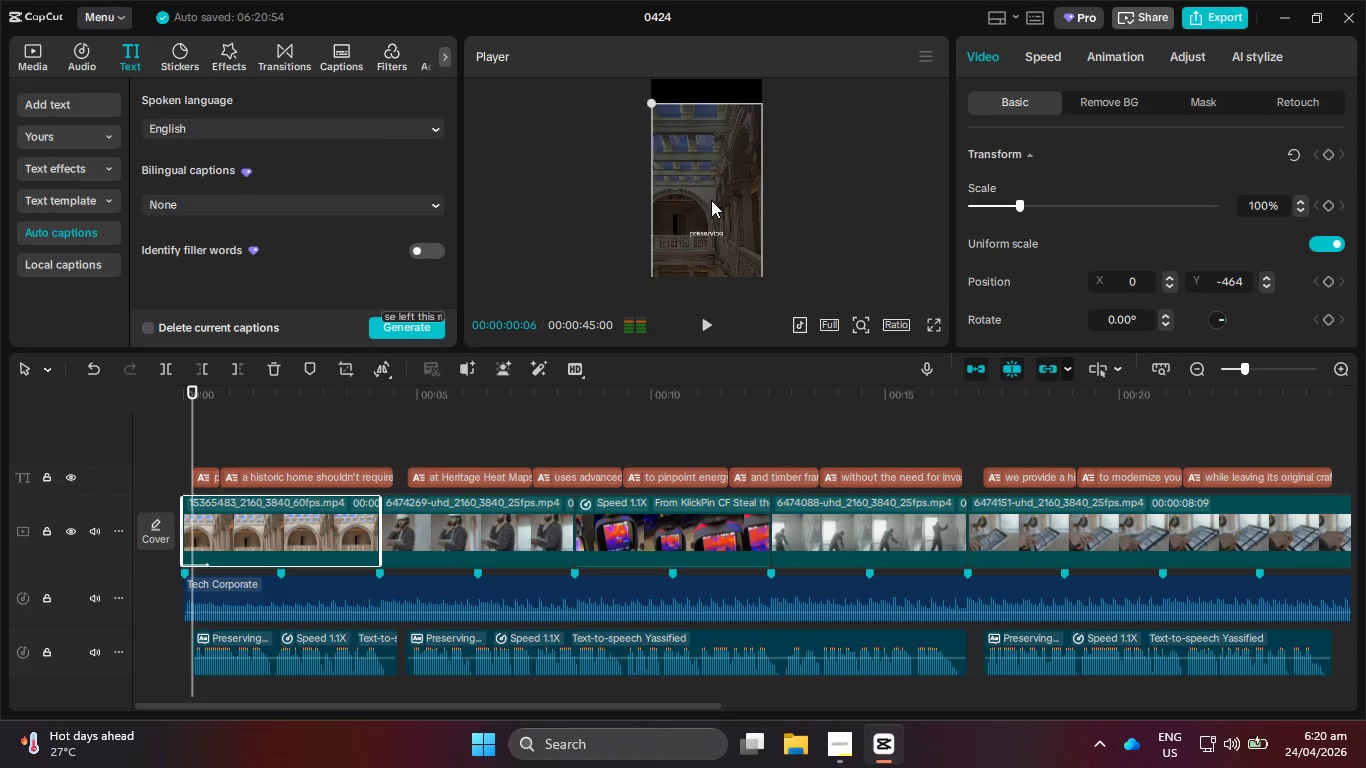 
key(Control+Z)
 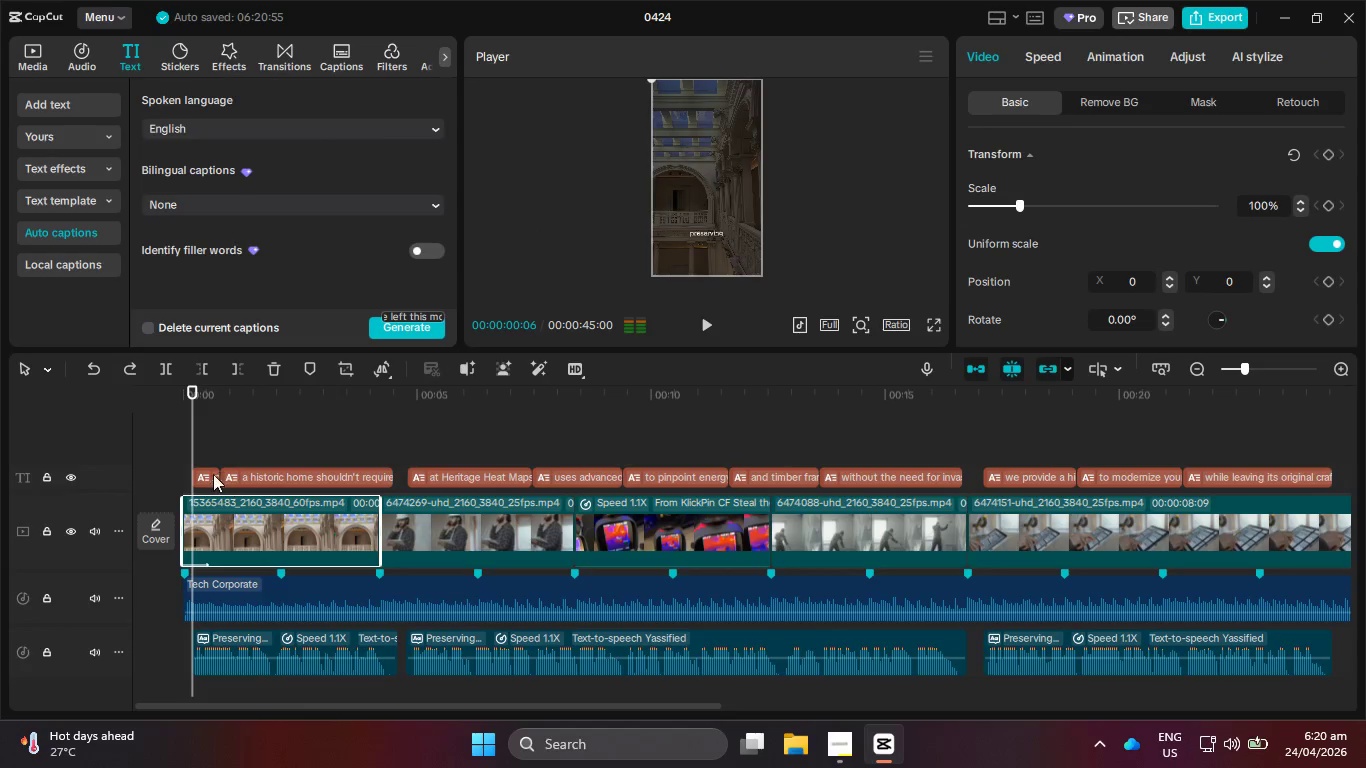 
left_click([213, 474])
 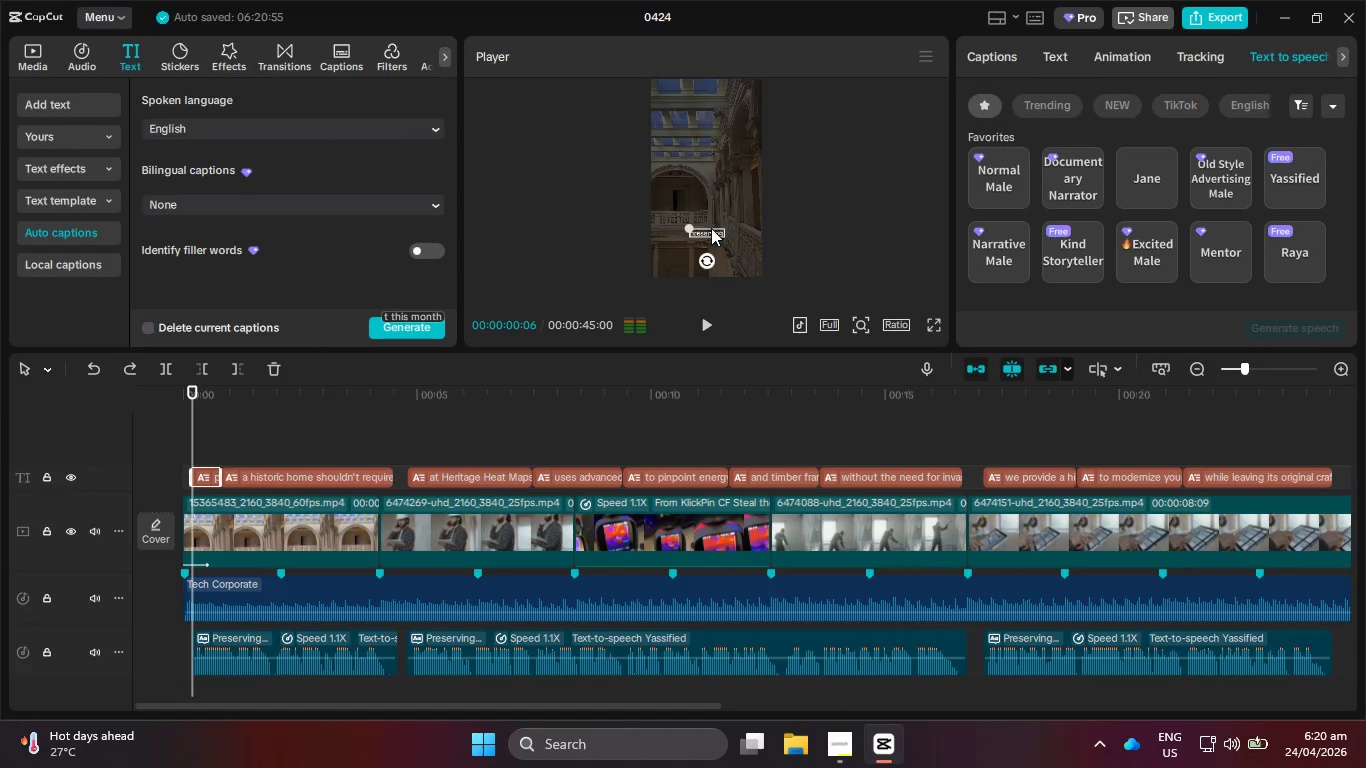 
left_click_drag(start_coordinate=[711, 234], to_coordinate=[713, 178])
 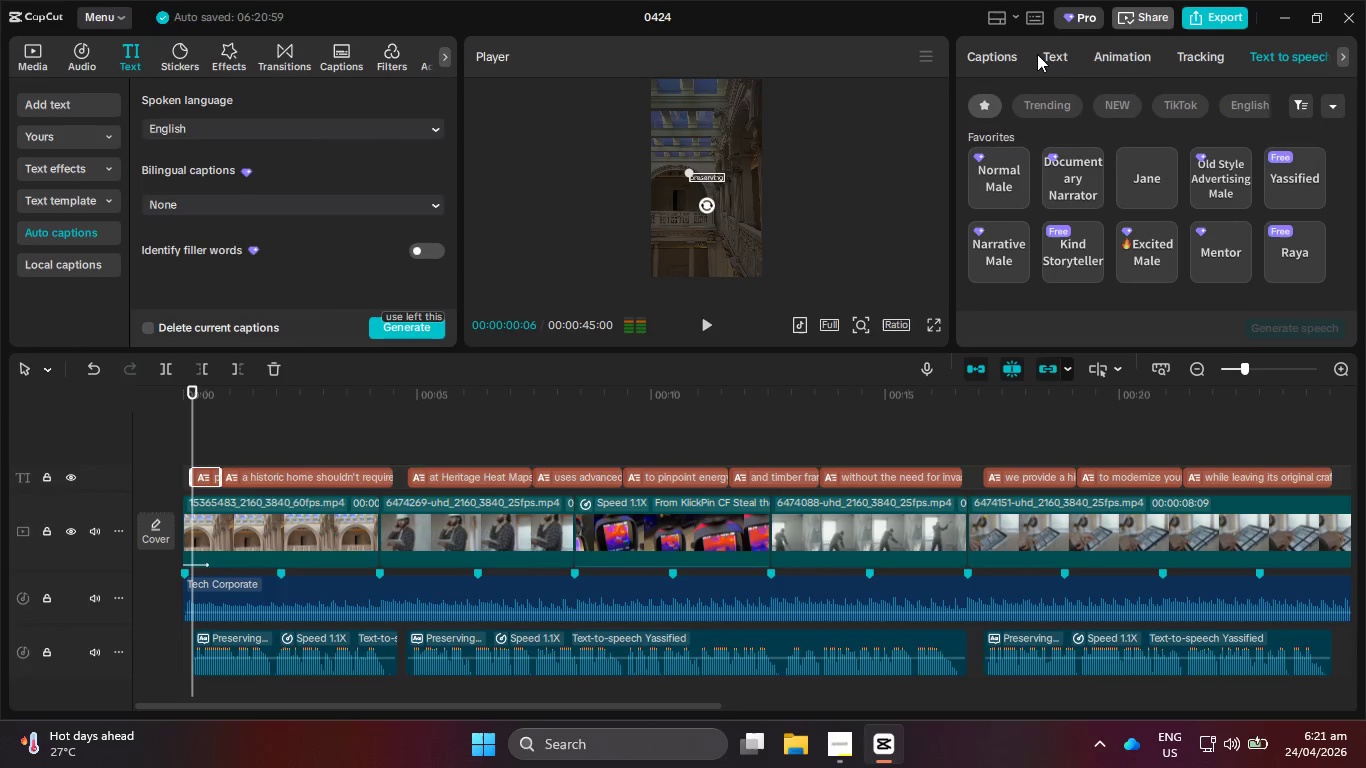 
left_click([989, 53])
 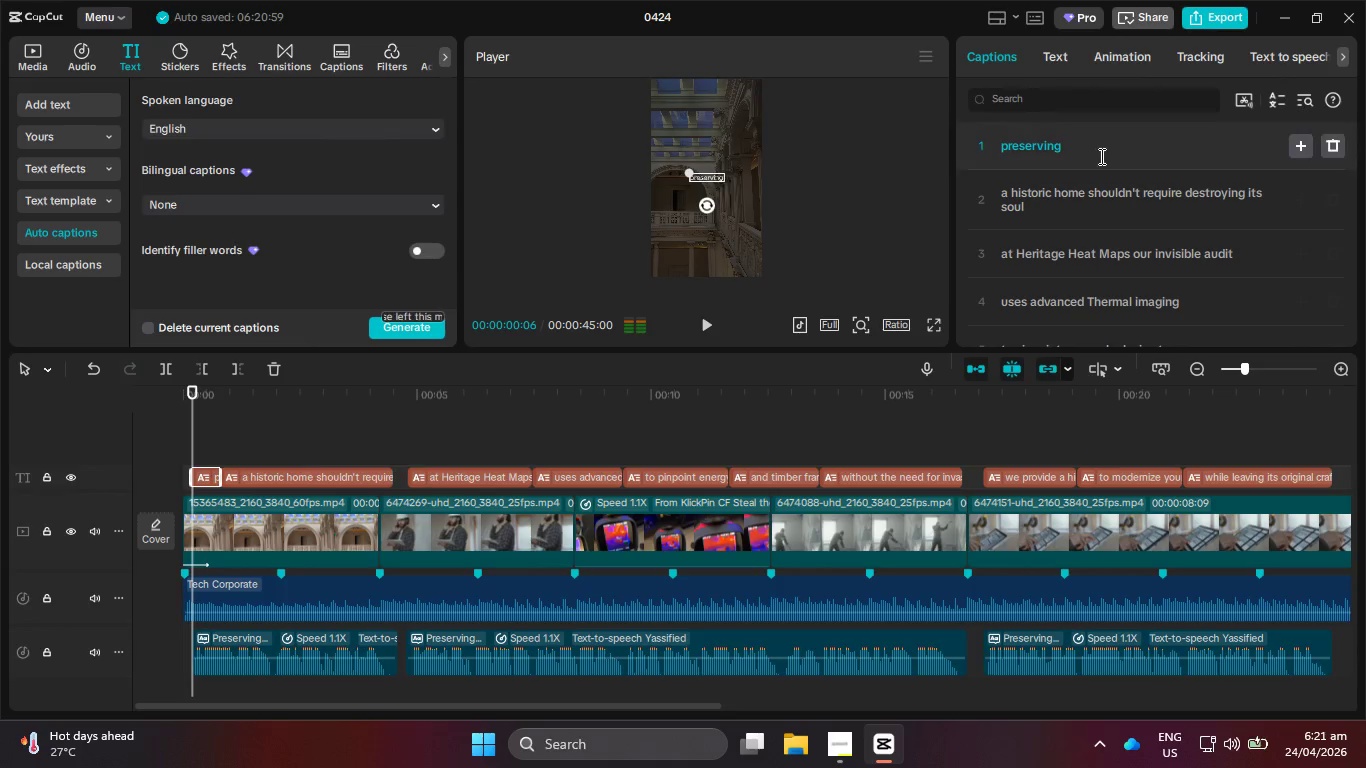 
scroll: coordinate [1111, 158], scroll_direction: up, amount: 11.0
 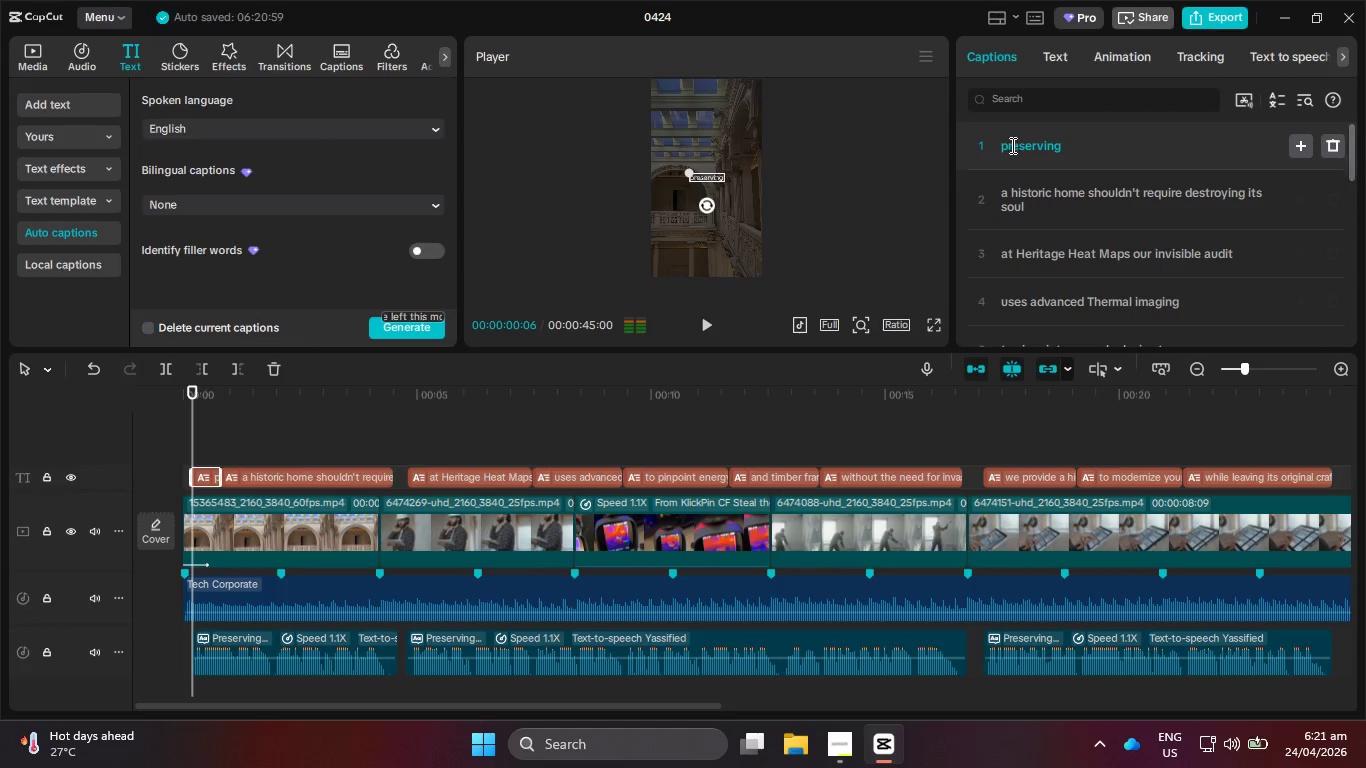 
left_click([1006, 145])
 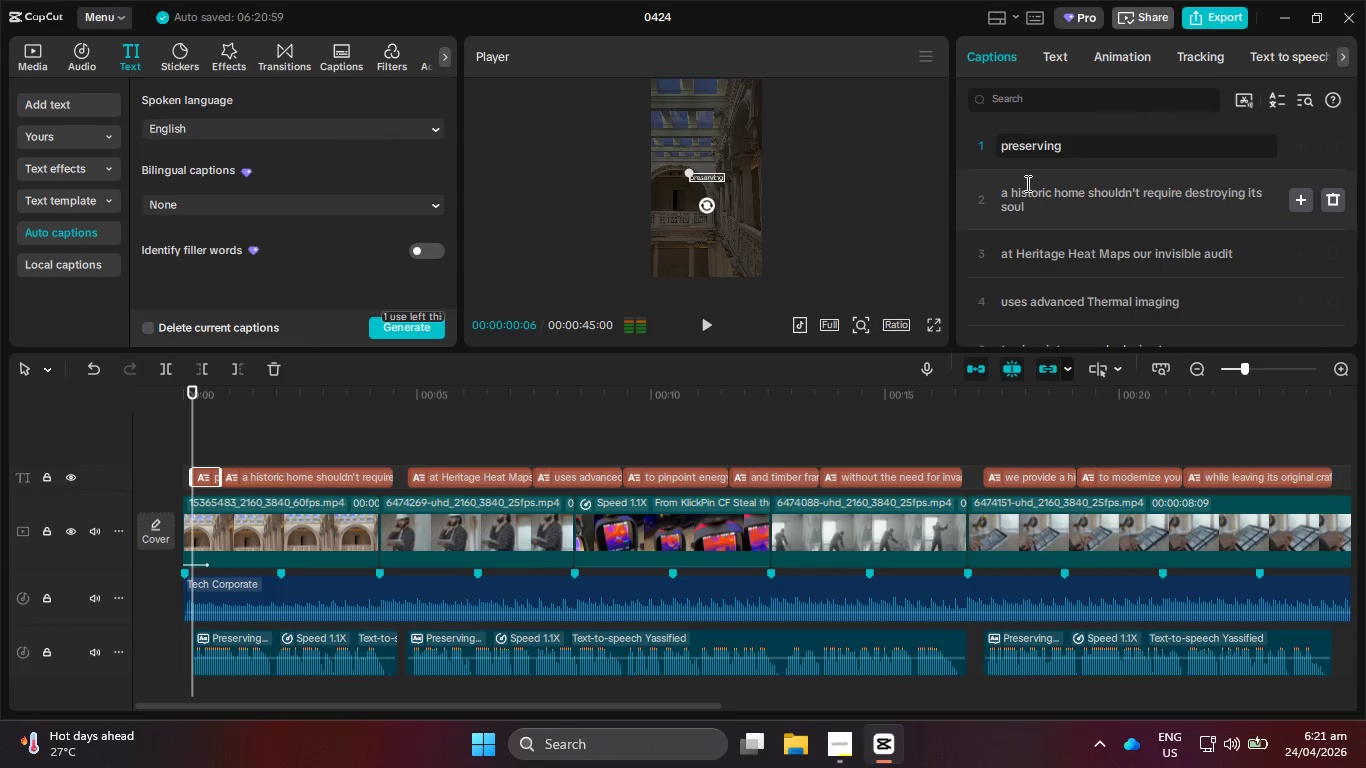 
key(Backspace)
 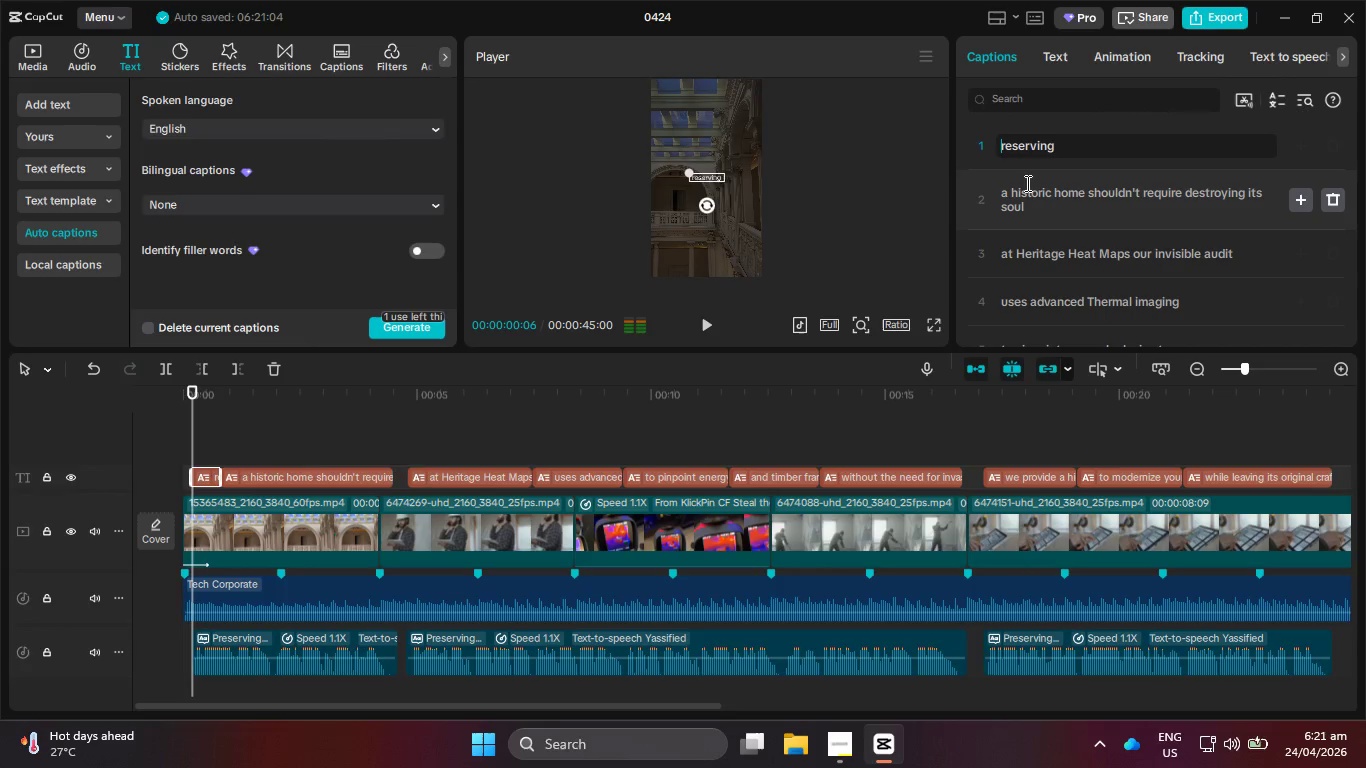 
key(Shift+ShiftLeft)
 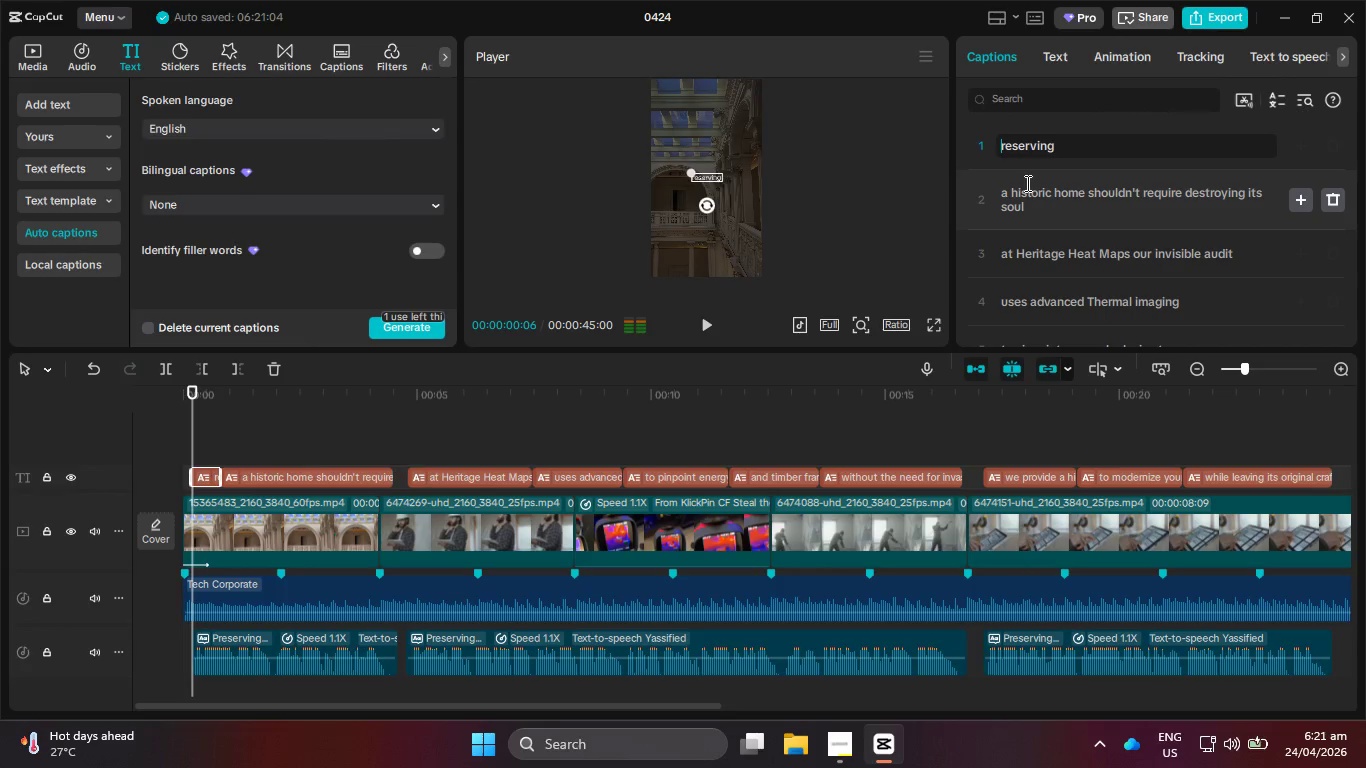 
key(Shift+P)
 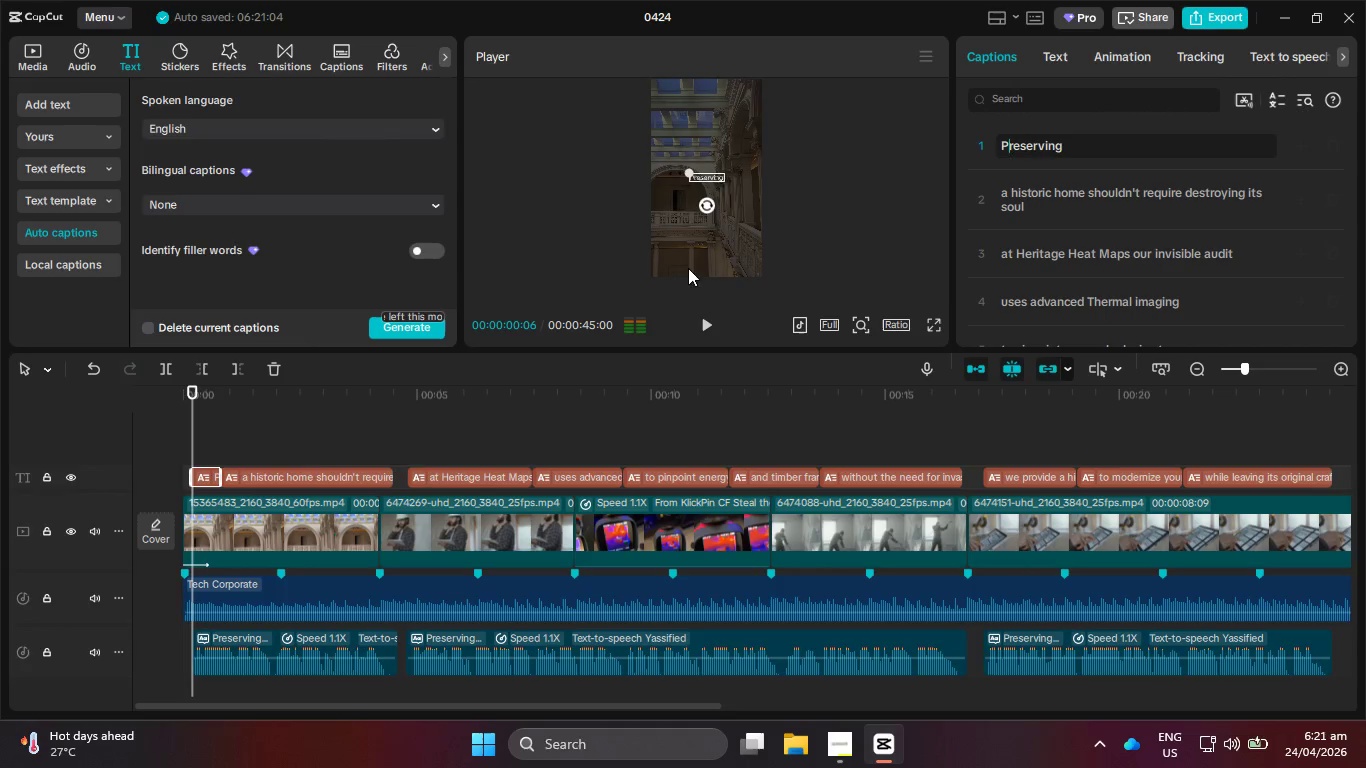 
left_click([710, 334])
 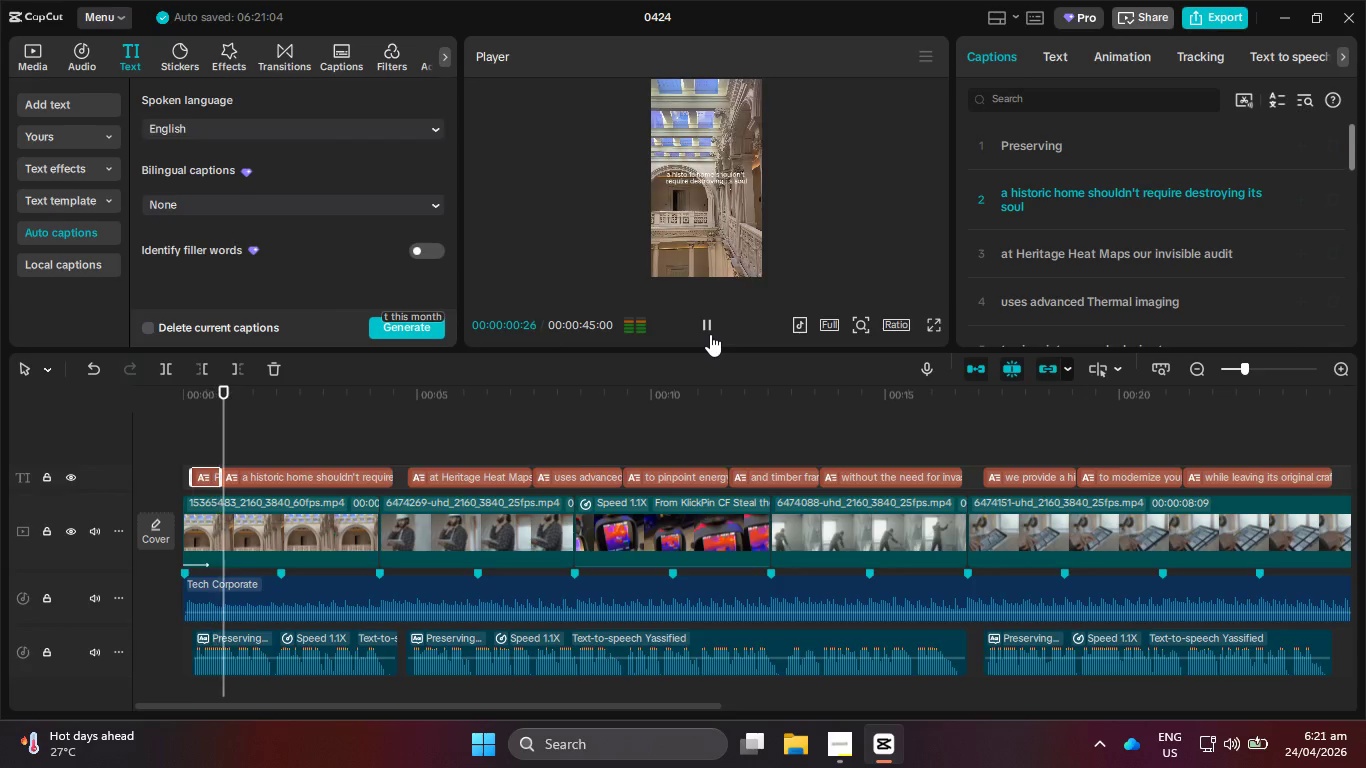 
left_click([710, 334])
 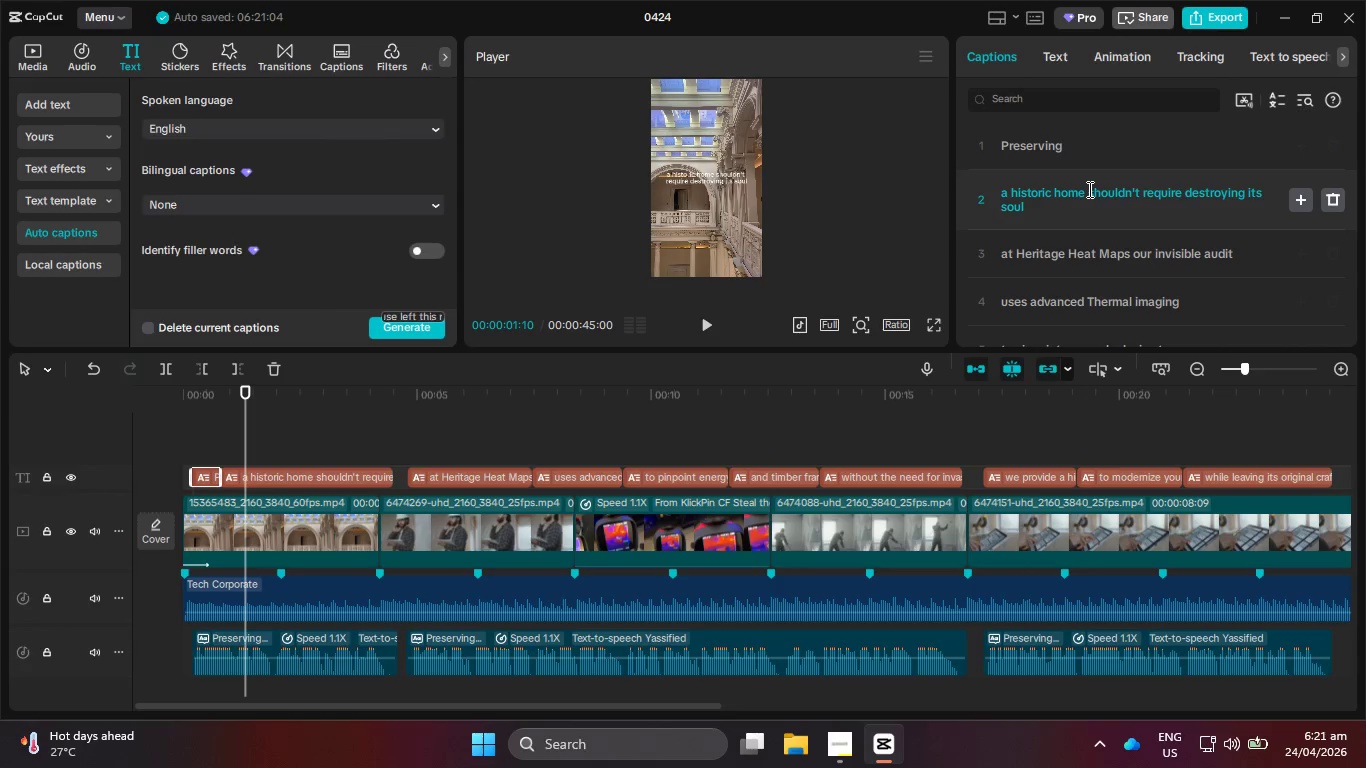 
left_click([1088, 189])
 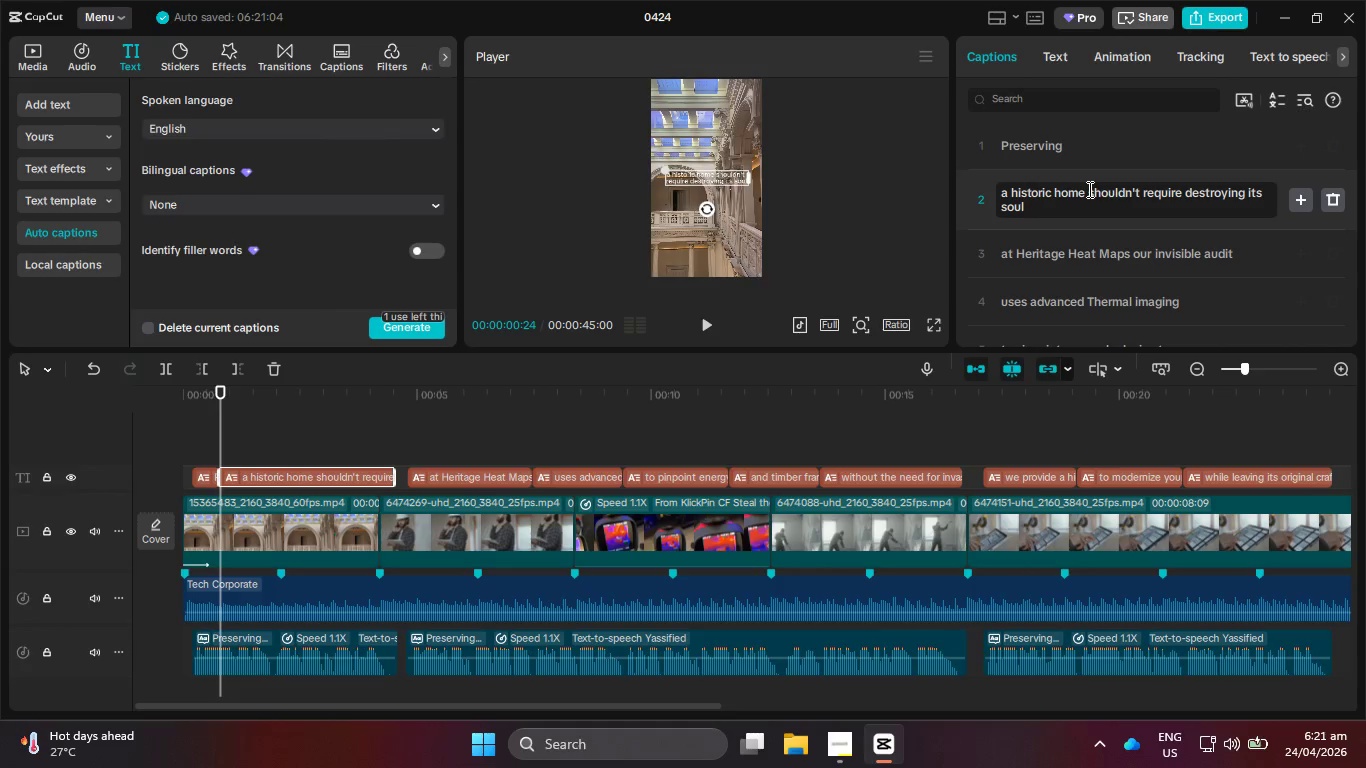 
key(Enter)
 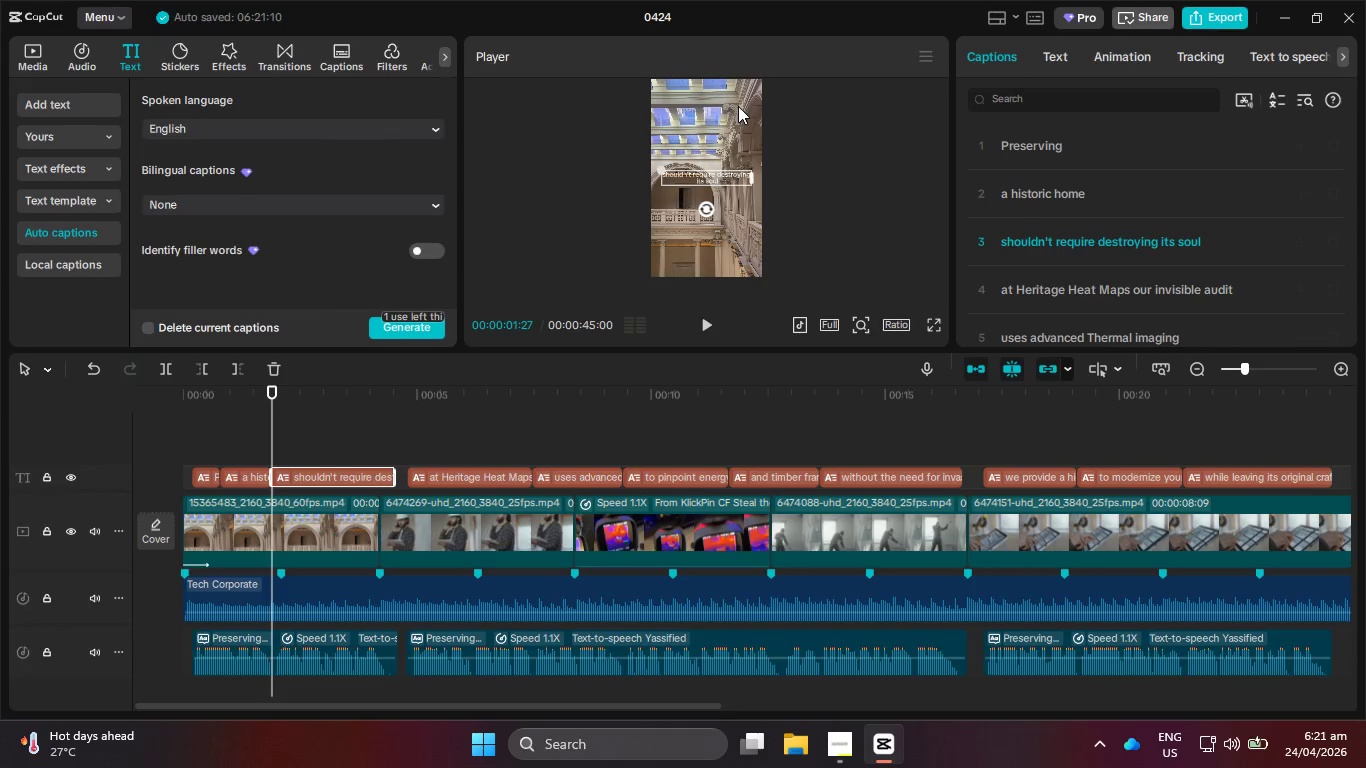 
wait(9.34)
 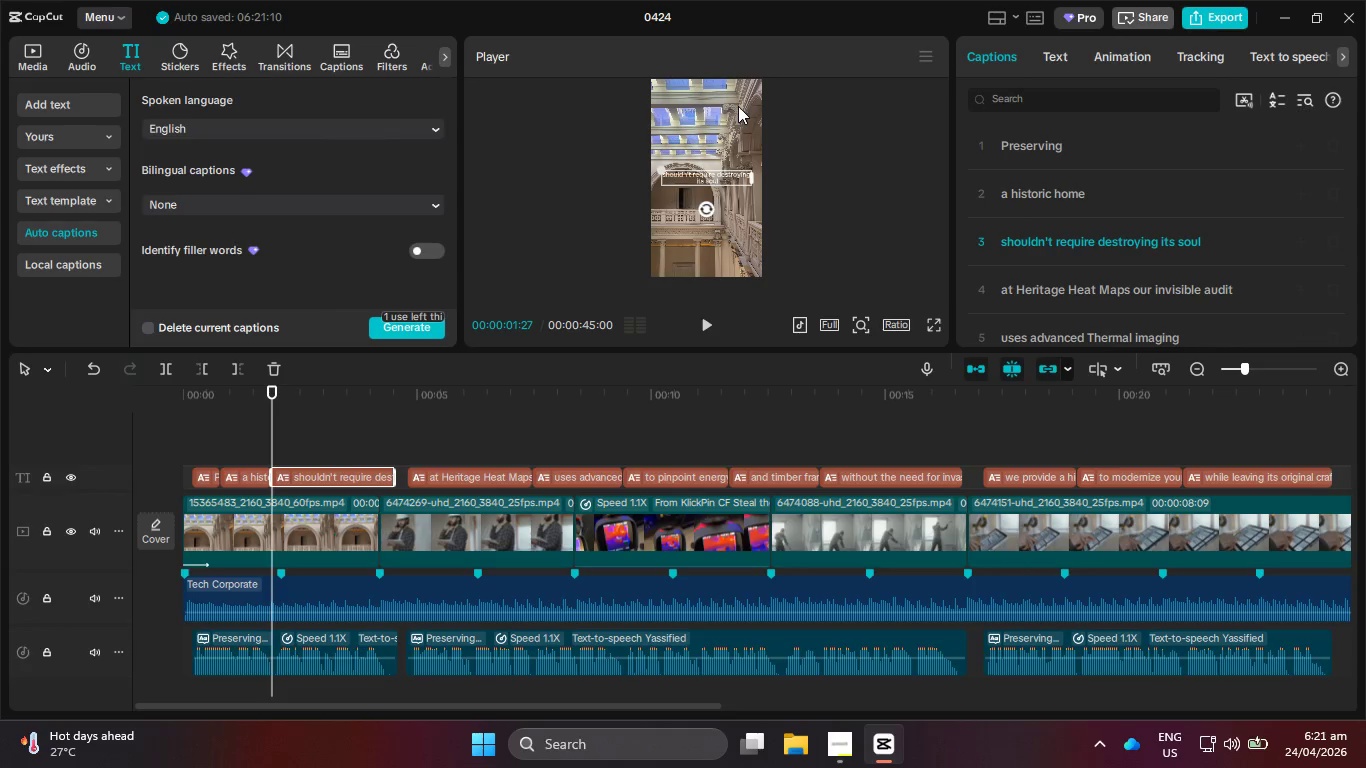 
scroll: coordinate [593, 0], scroll_direction: down, amount: 4.0